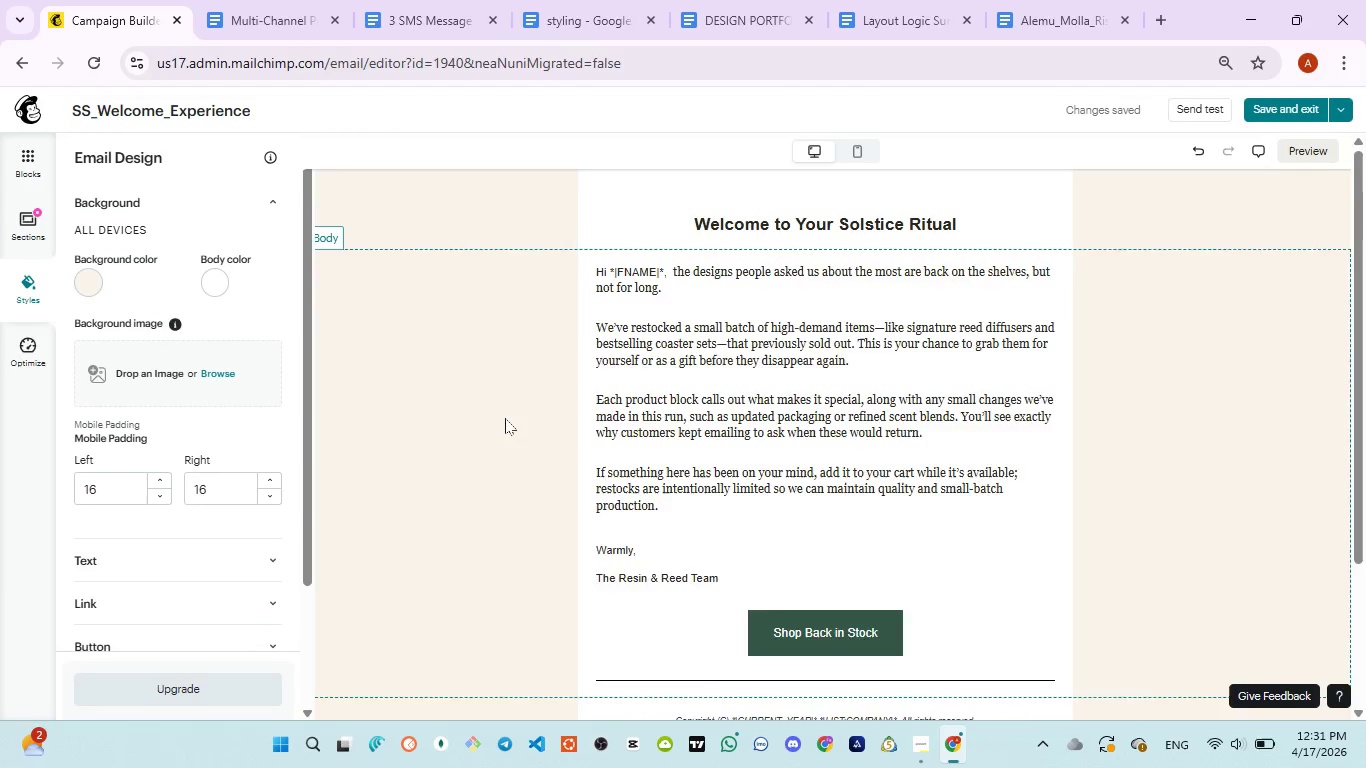 
scroll: coordinate [505, 423], scroll_direction: up, amount: 1.0
 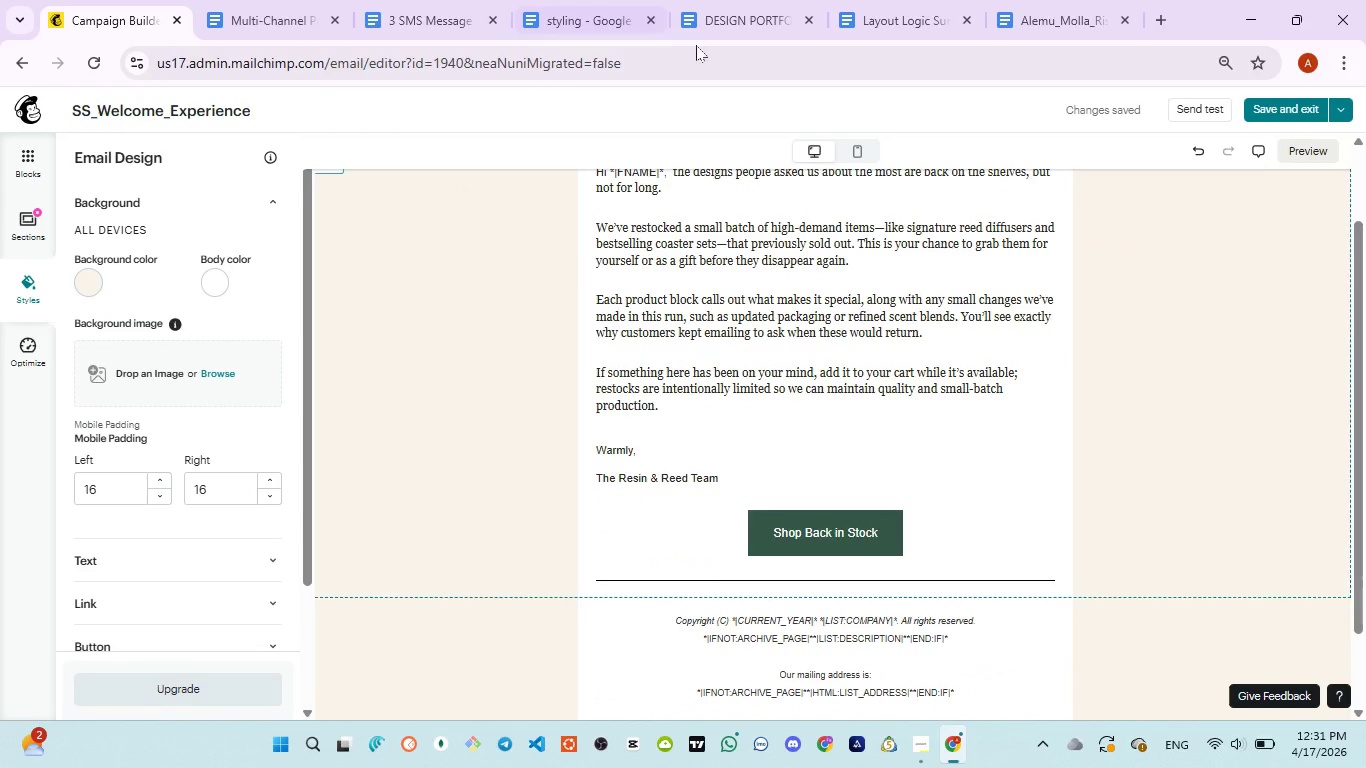 
mouse_move([682, 59])
 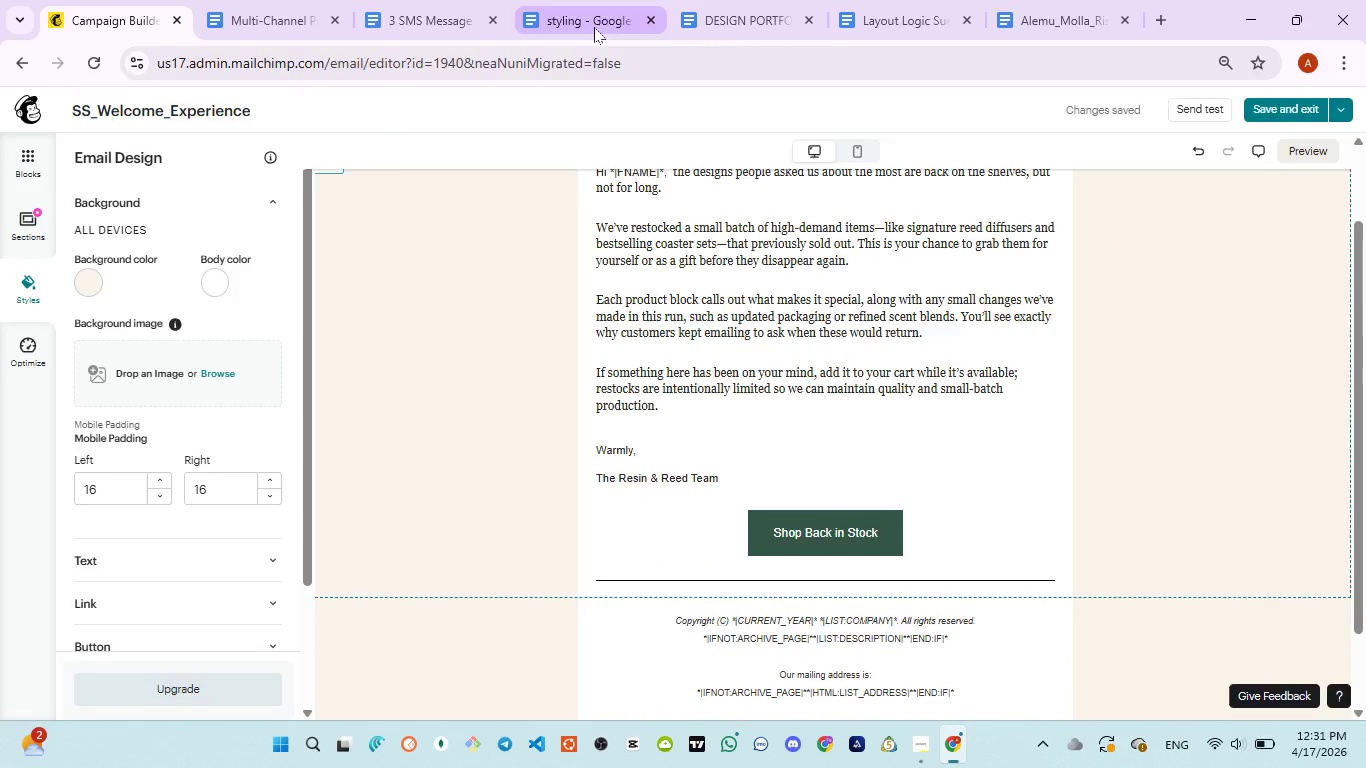 
left_click([594, 27])
 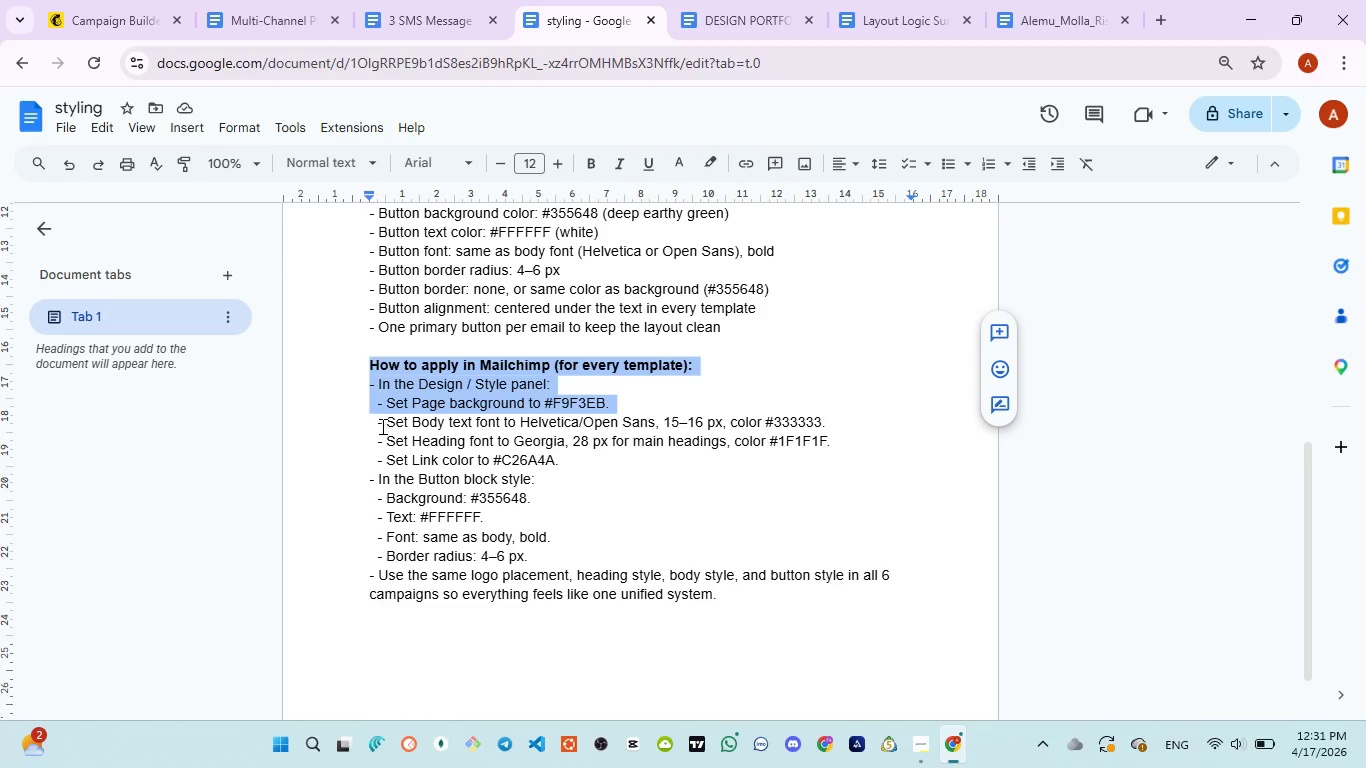 
left_click([377, 425])
 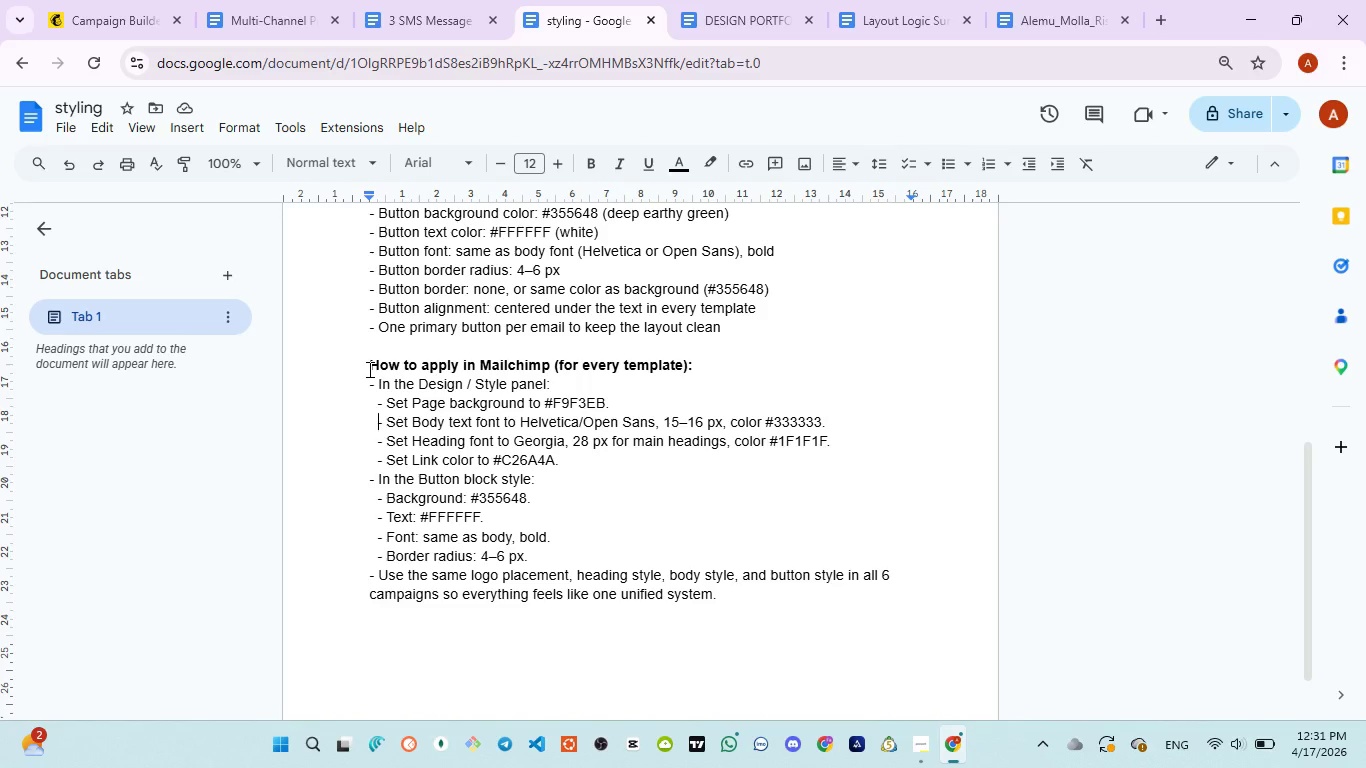 
left_click_drag(start_coordinate=[368, 369], to_coordinate=[780, 594])
 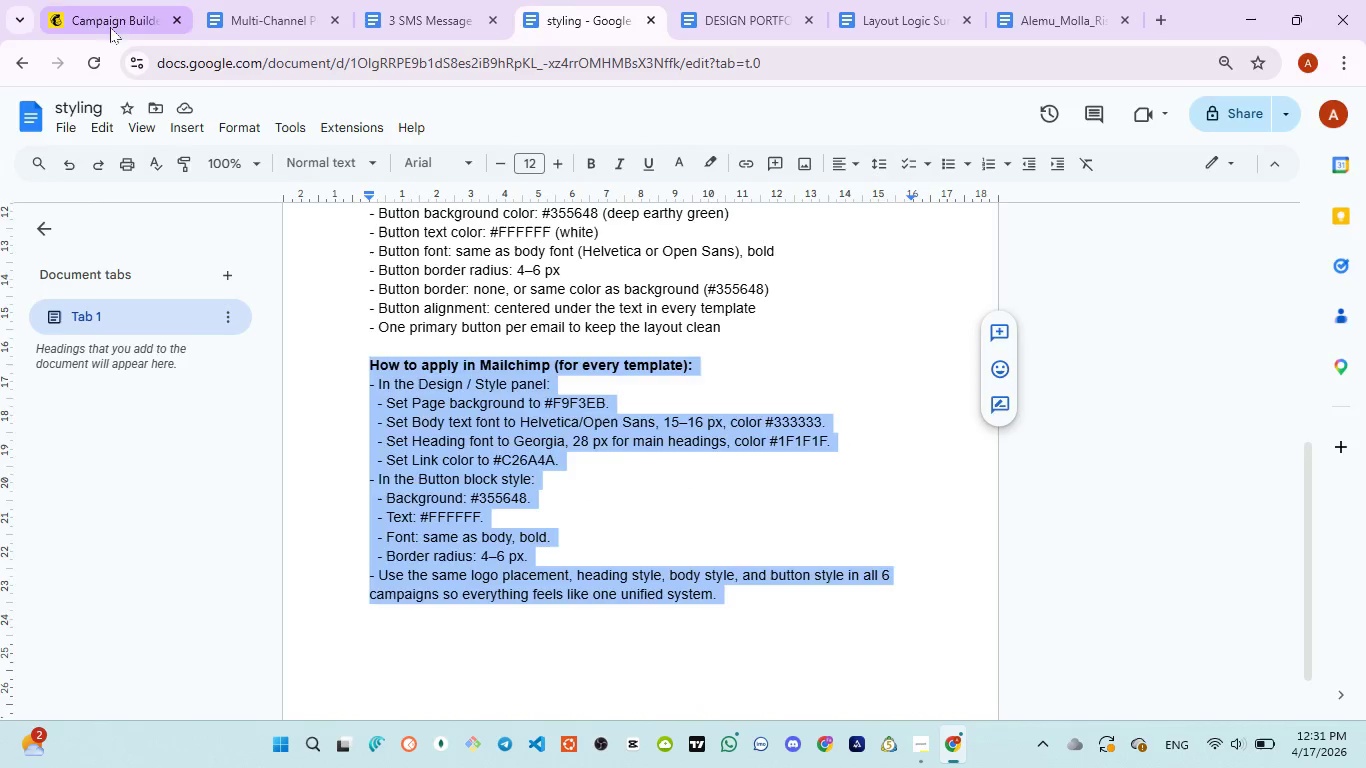 
left_click([106, 21])
 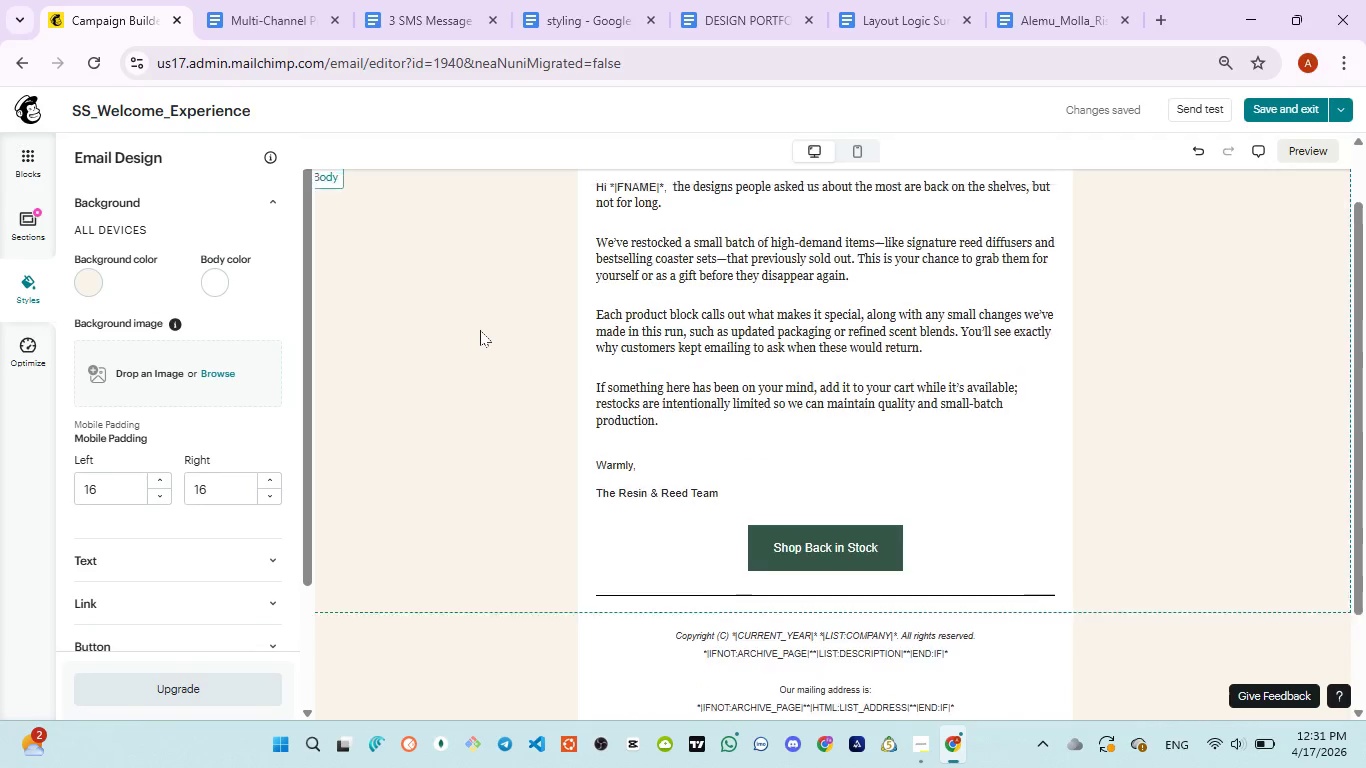 
scroll: coordinate [480, 330], scroll_direction: up, amount: 6.0
 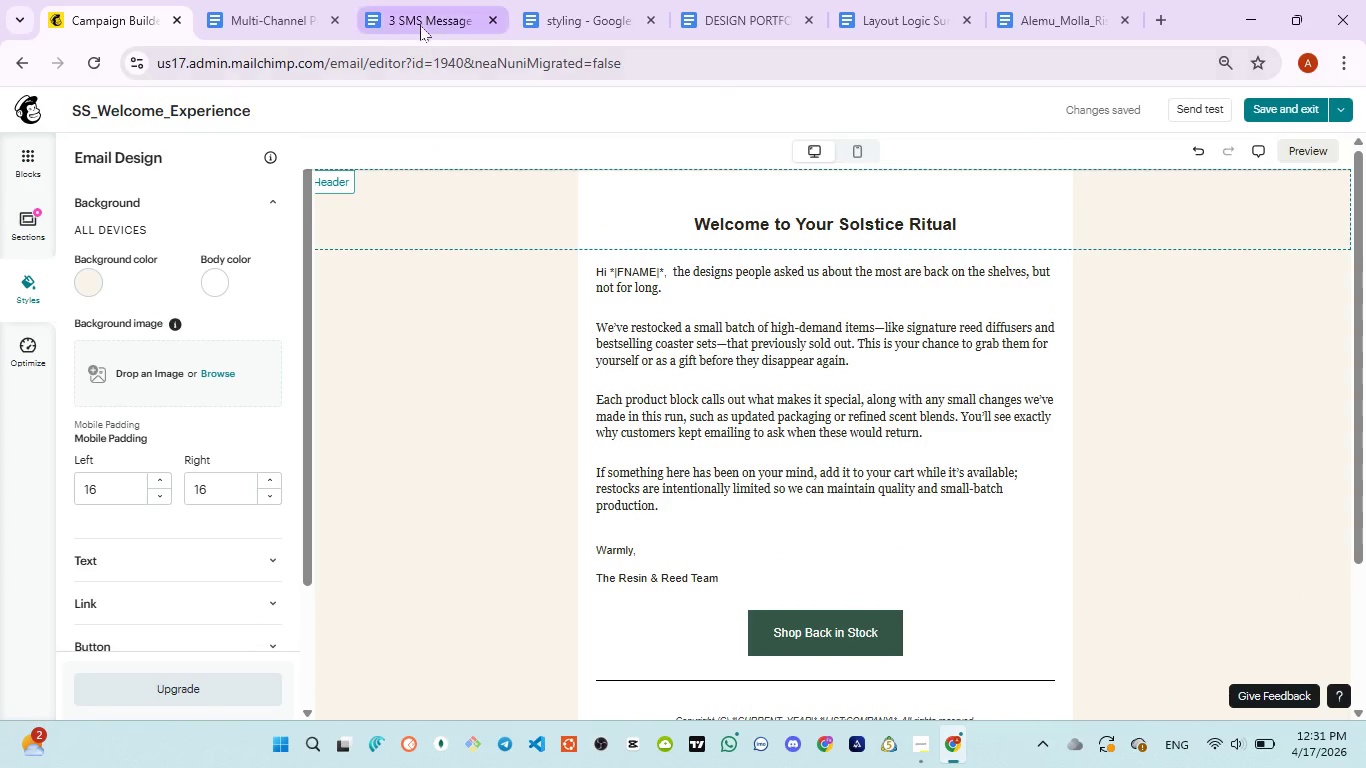 
left_click([420, 24])
 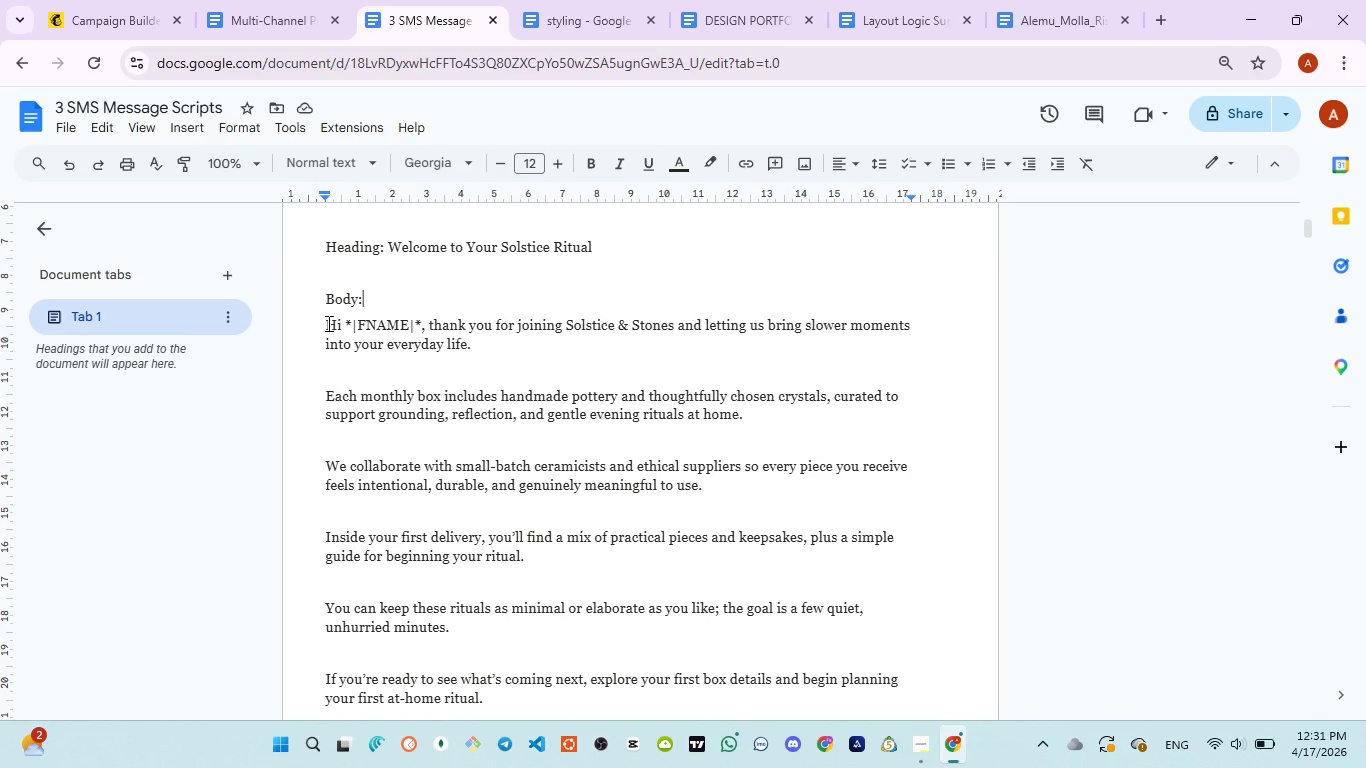 
left_click_drag(start_coordinate=[327, 323], to_coordinate=[386, 360])
 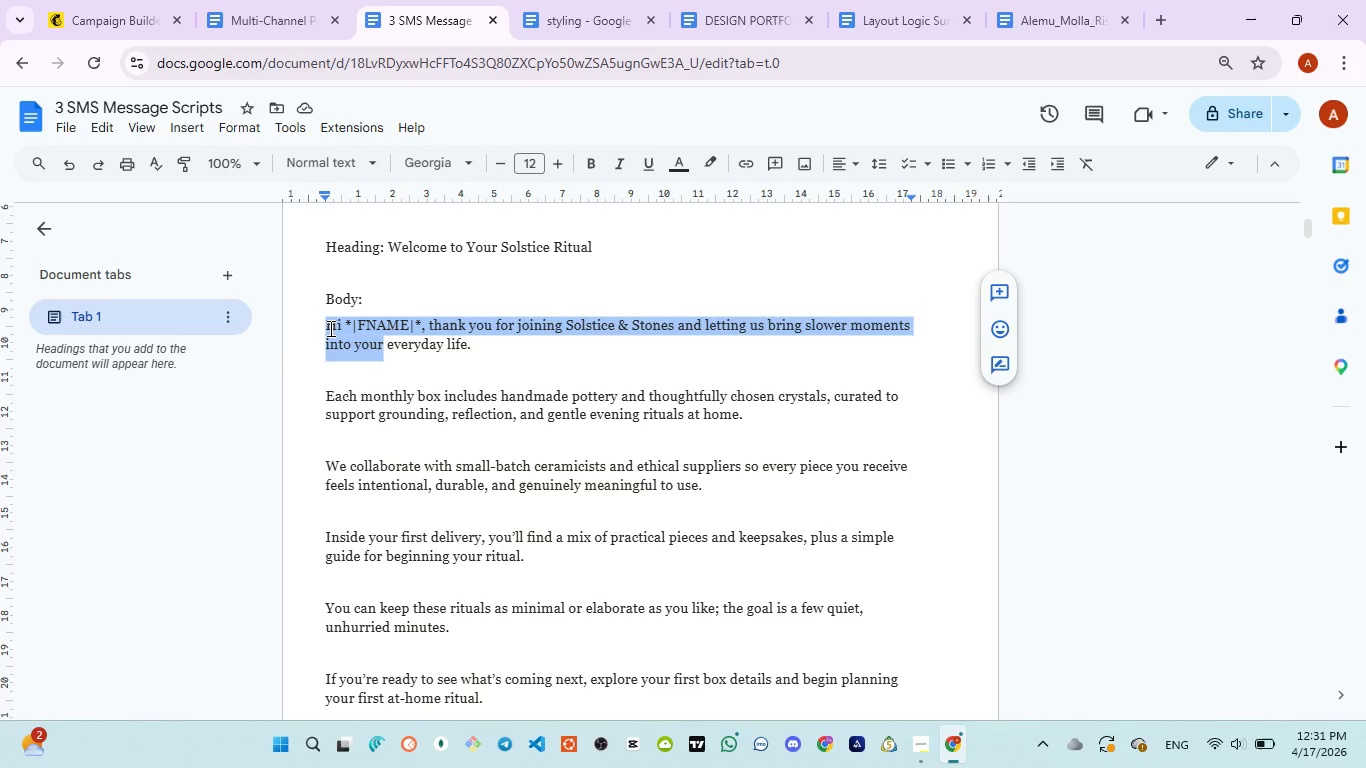 
left_click([329, 328])
 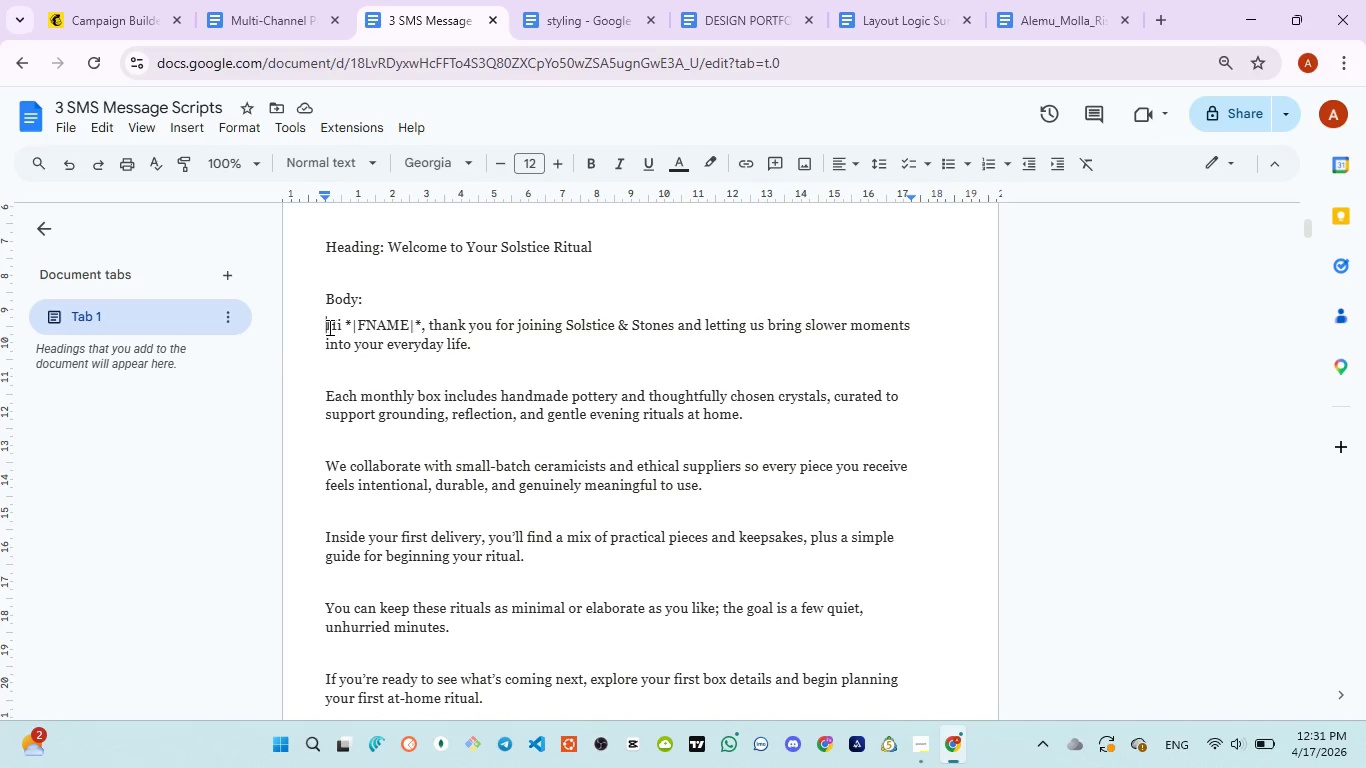 
left_click_drag(start_coordinate=[325, 326], to_coordinate=[715, 313])
 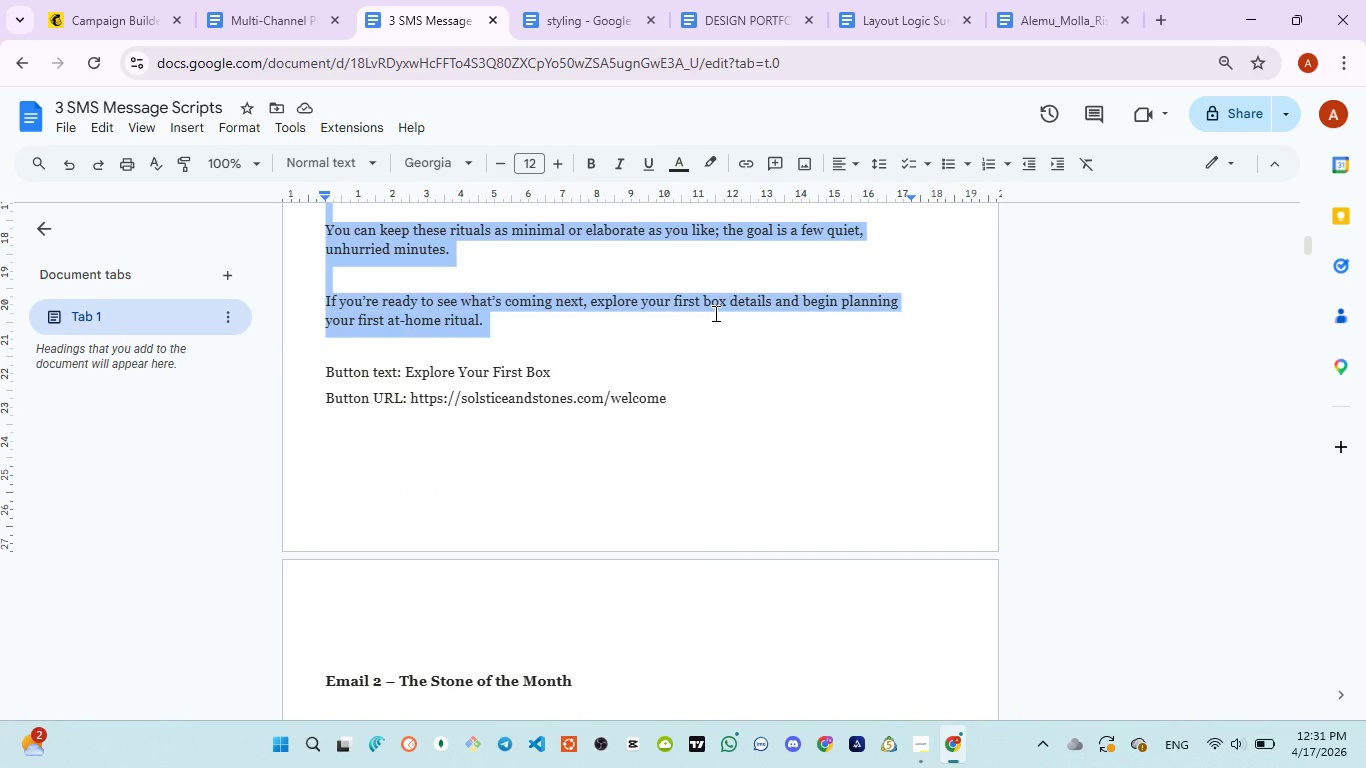 
key(Control+C)
 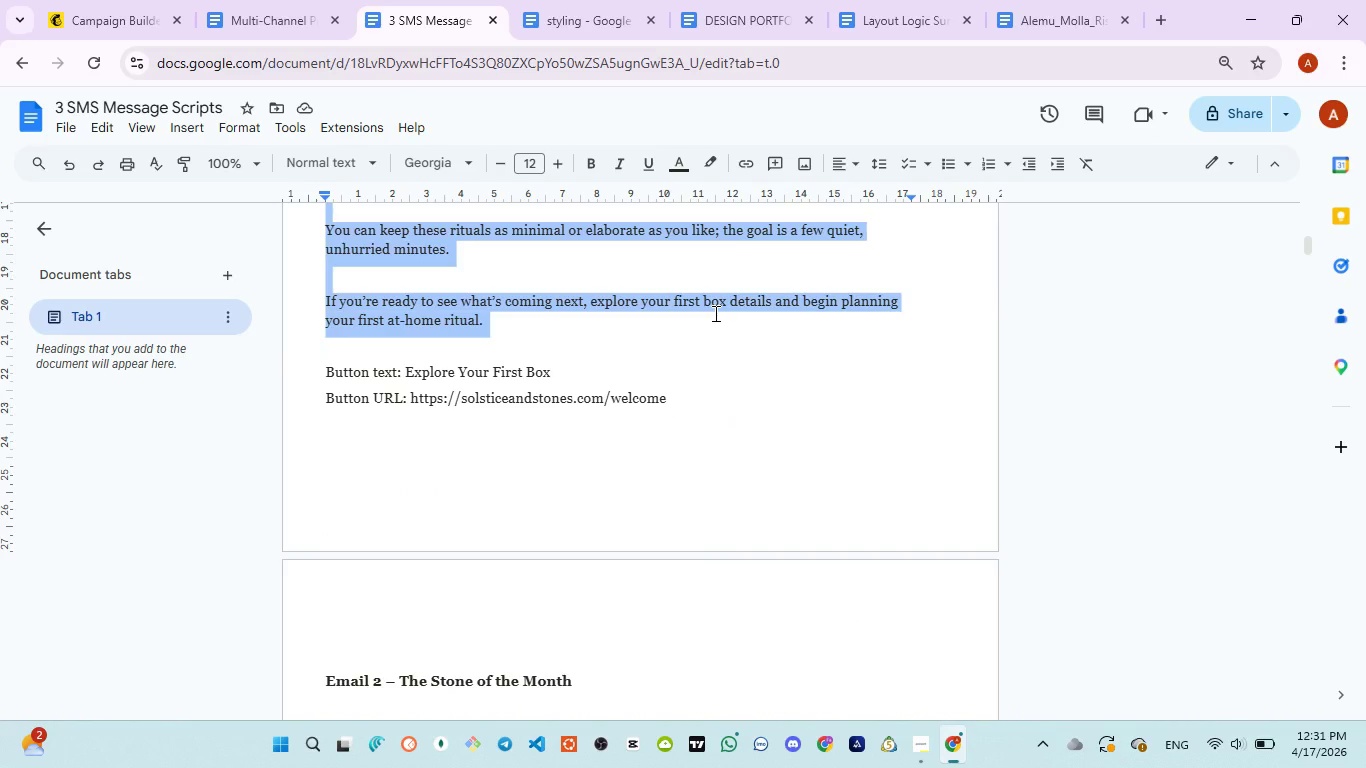 
key(Control+C)
 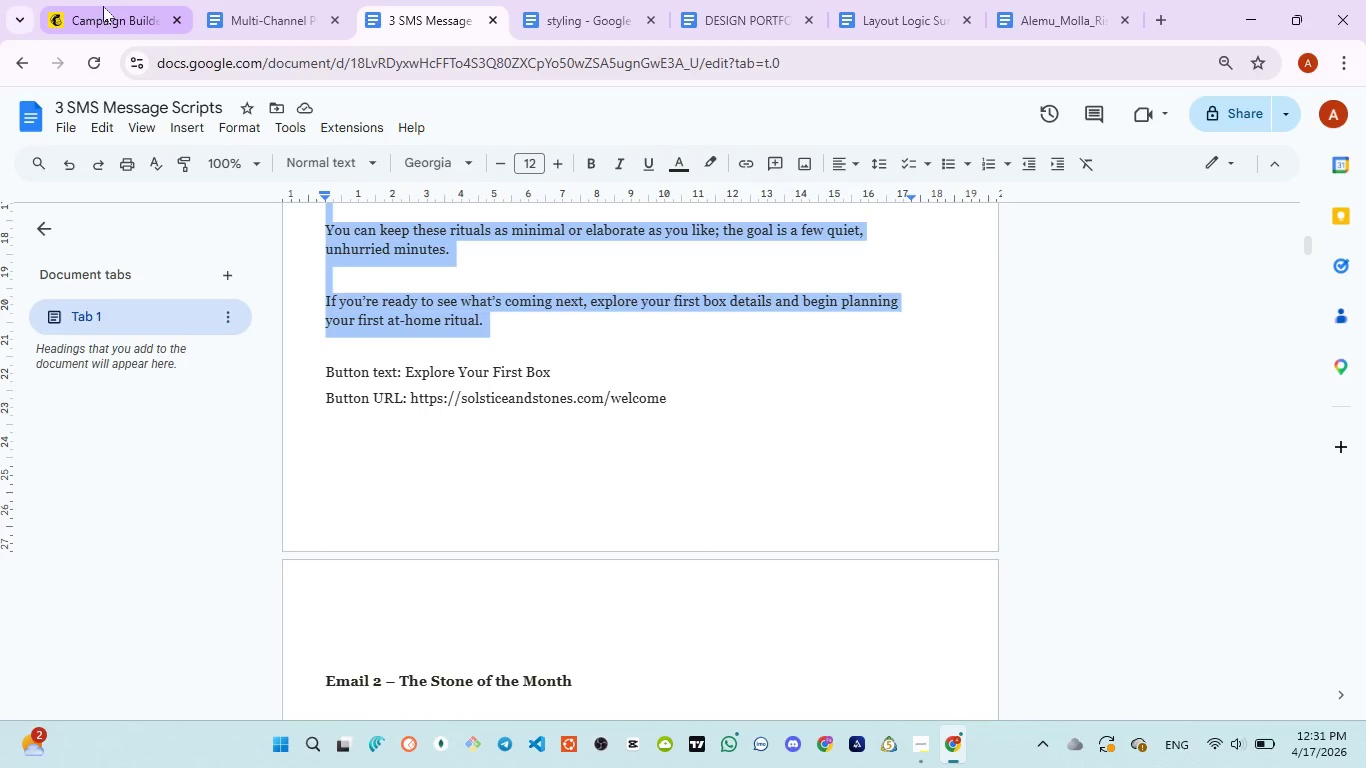 
left_click([103, 6])
 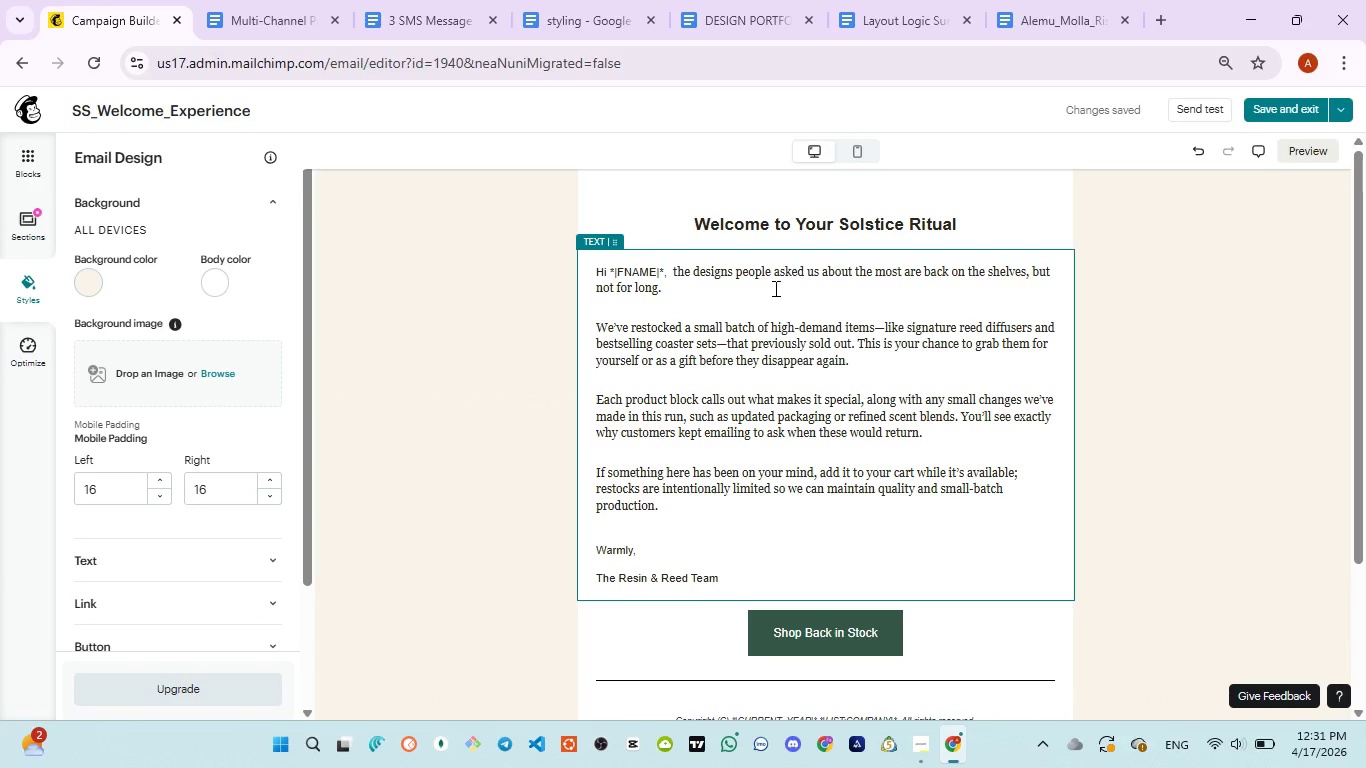 
left_click([774, 286])
 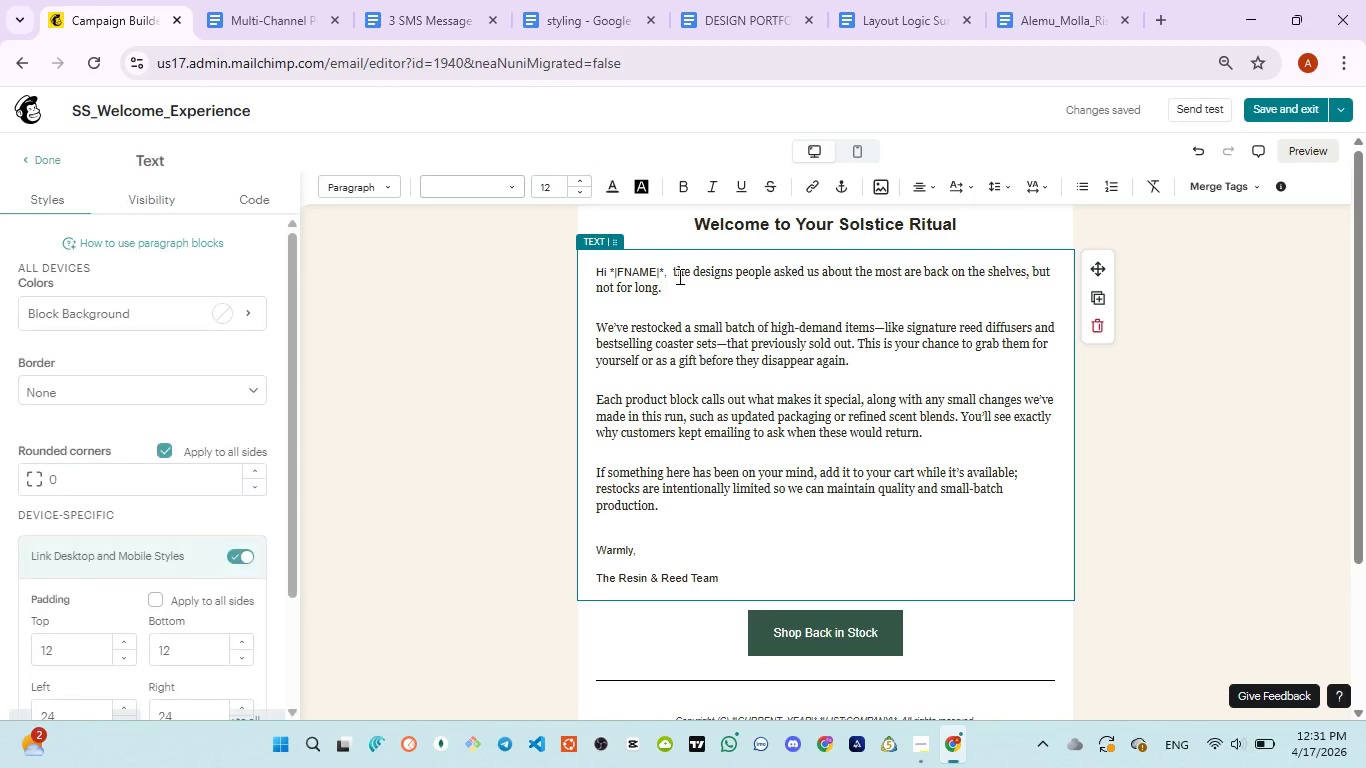 
left_click([677, 275])
 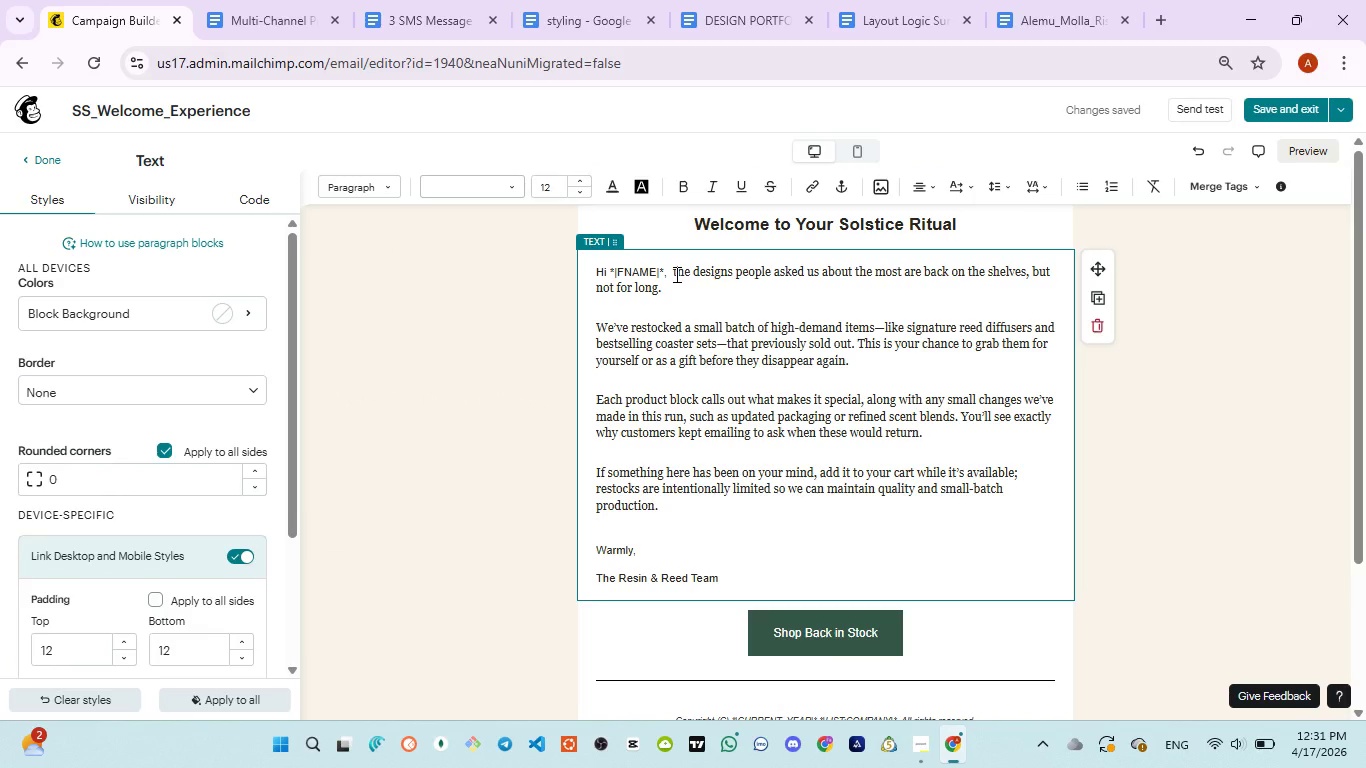 
left_click([675, 274])
 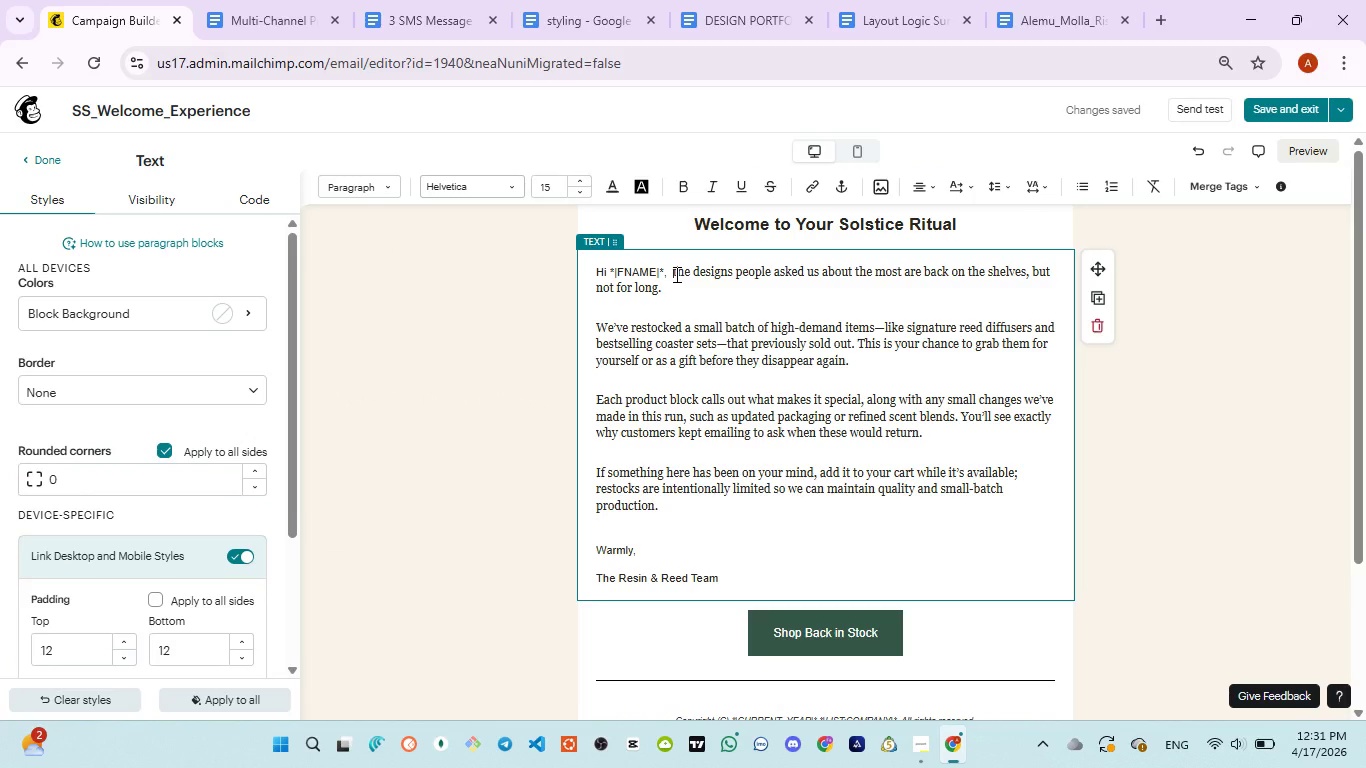 
left_click_drag(start_coordinate=[675, 274], to_coordinate=[753, 573])
 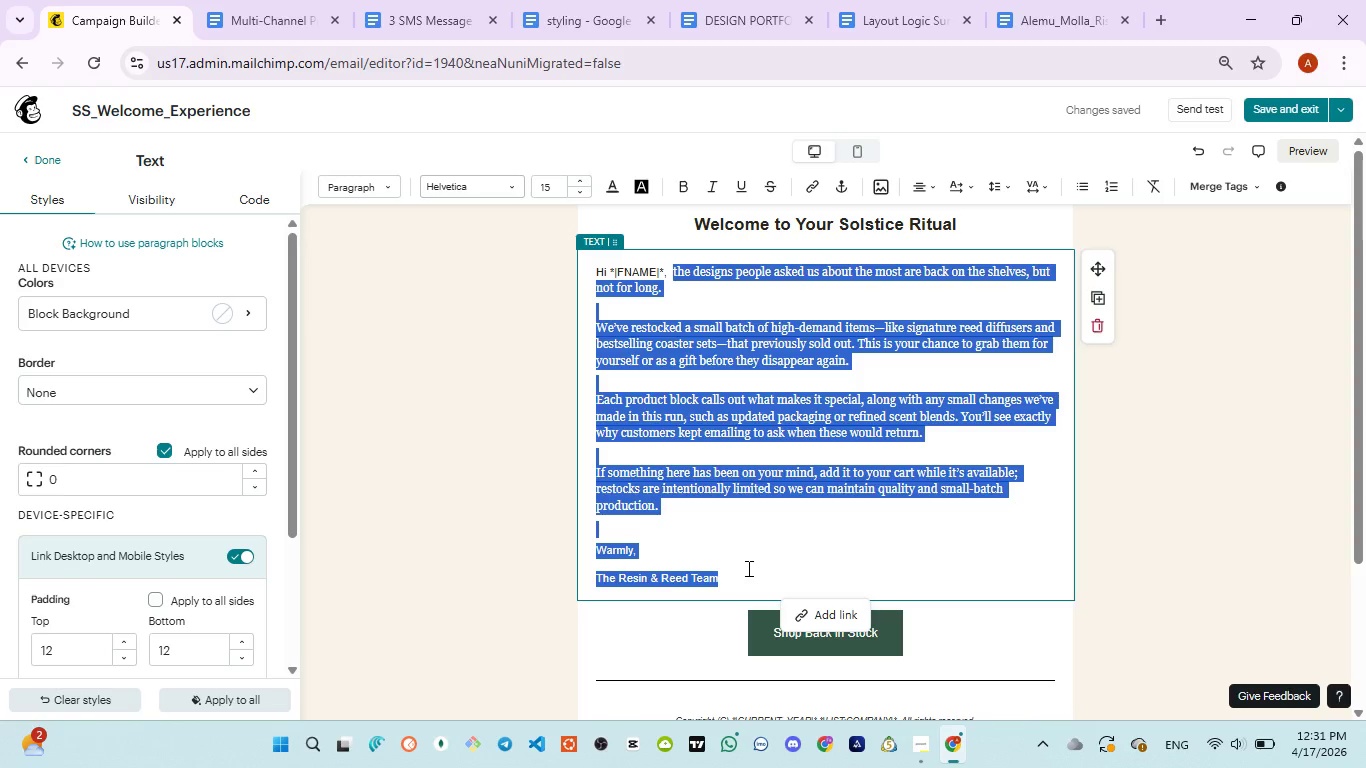 
key(Backspace)
 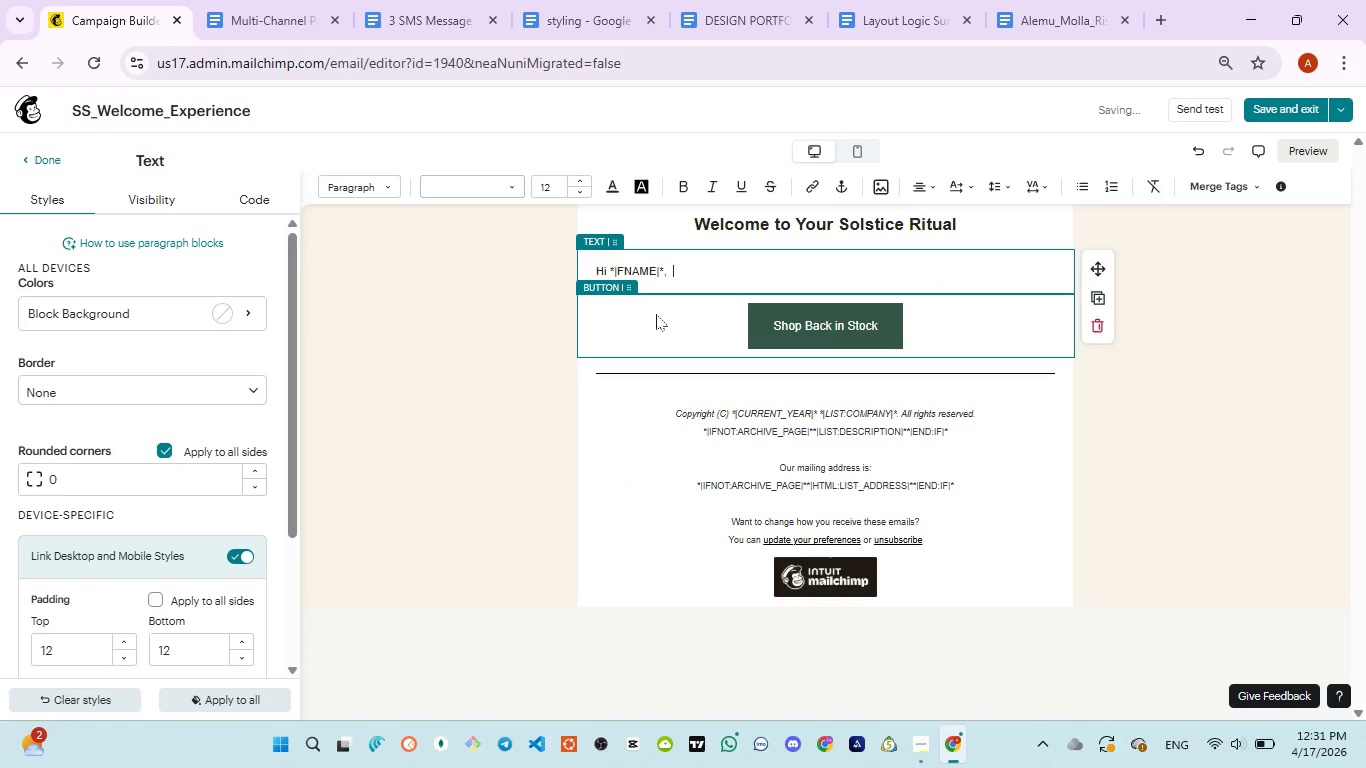 
wait(5.52)
 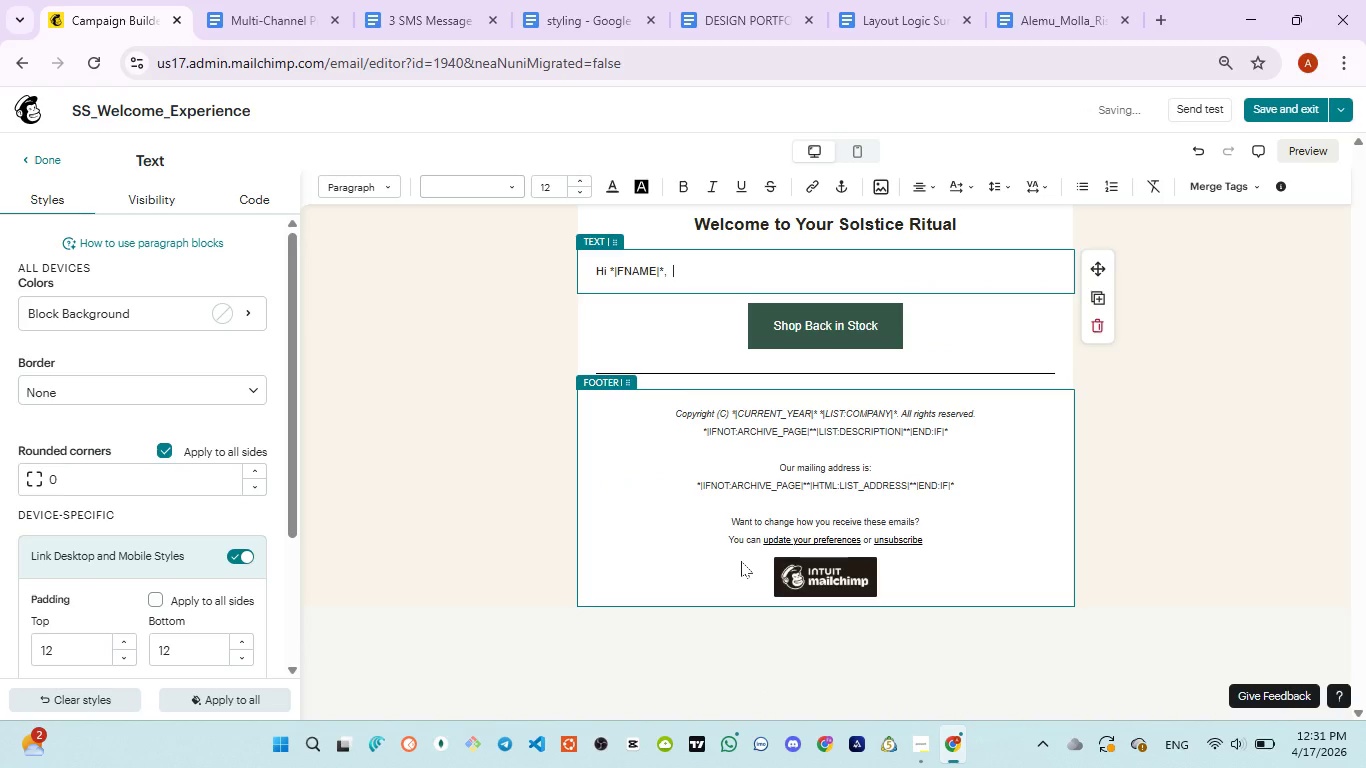 
left_click([389, 31])
 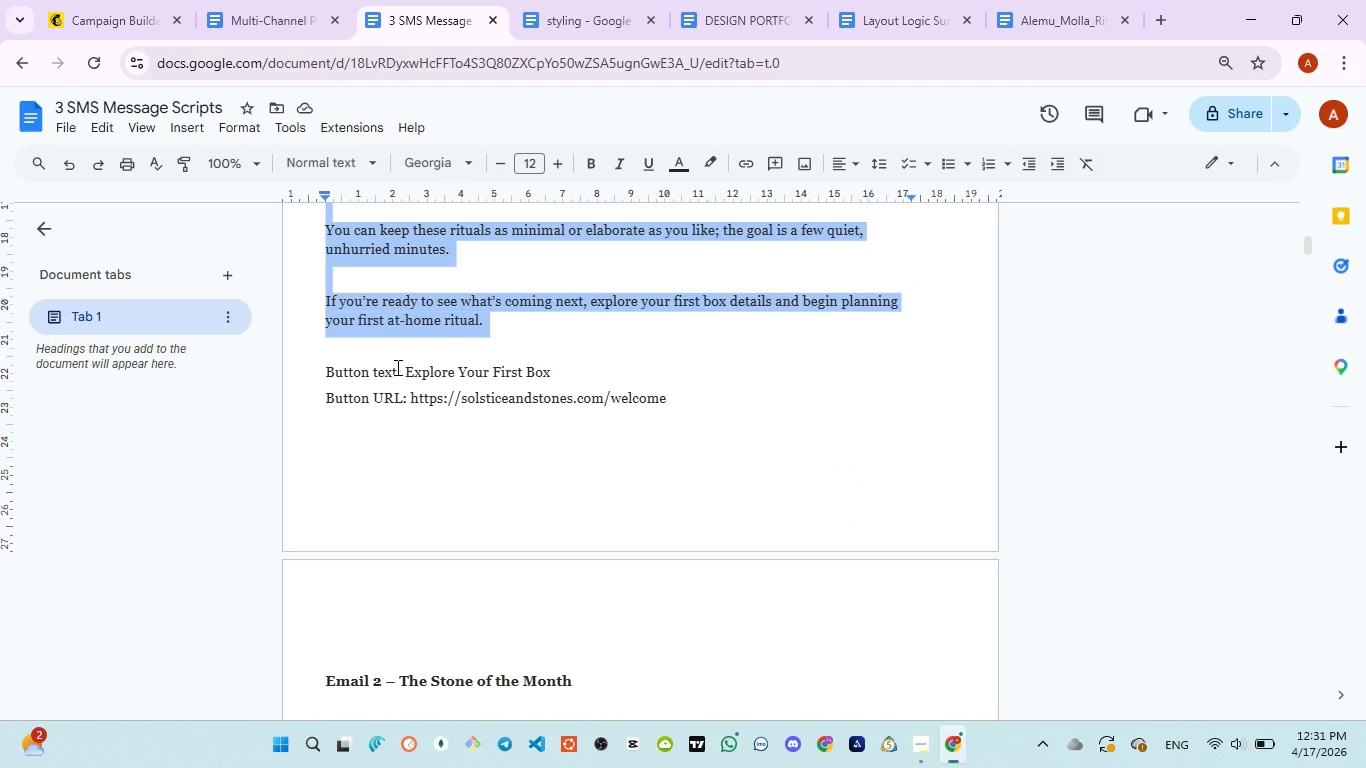 
scroll: coordinate [396, 367], scroll_direction: up, amount: 4.0
 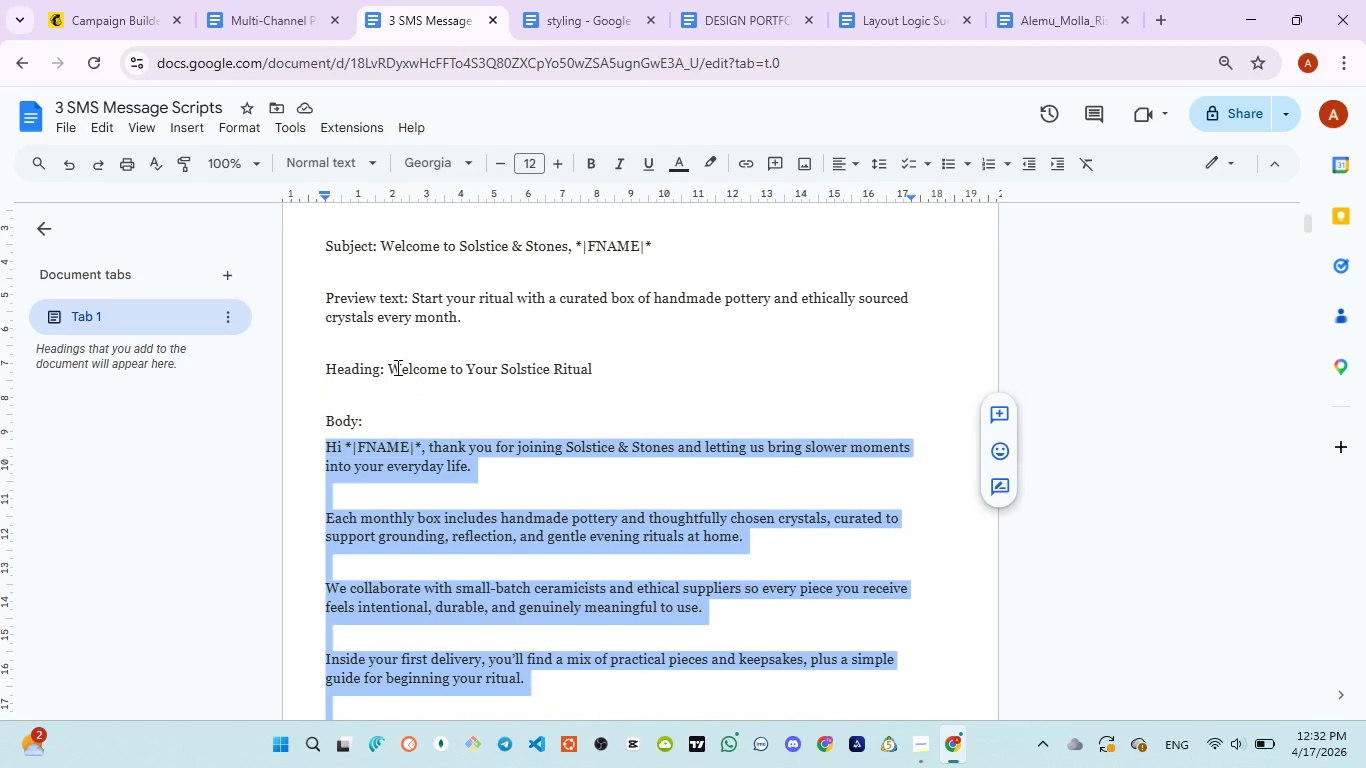 
wait(5.23)
 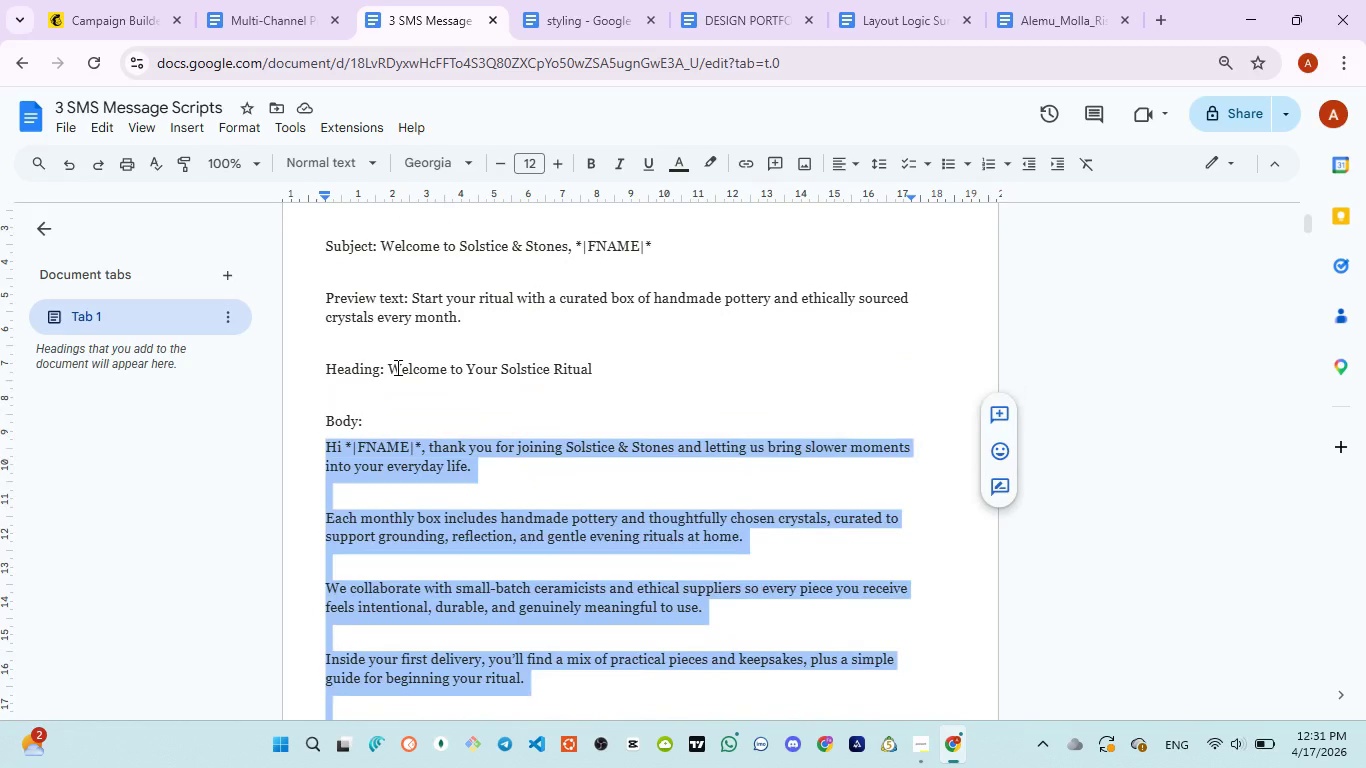 
scroll: coordinate [396, 369], scroll_direction: down, amount: 1.0
 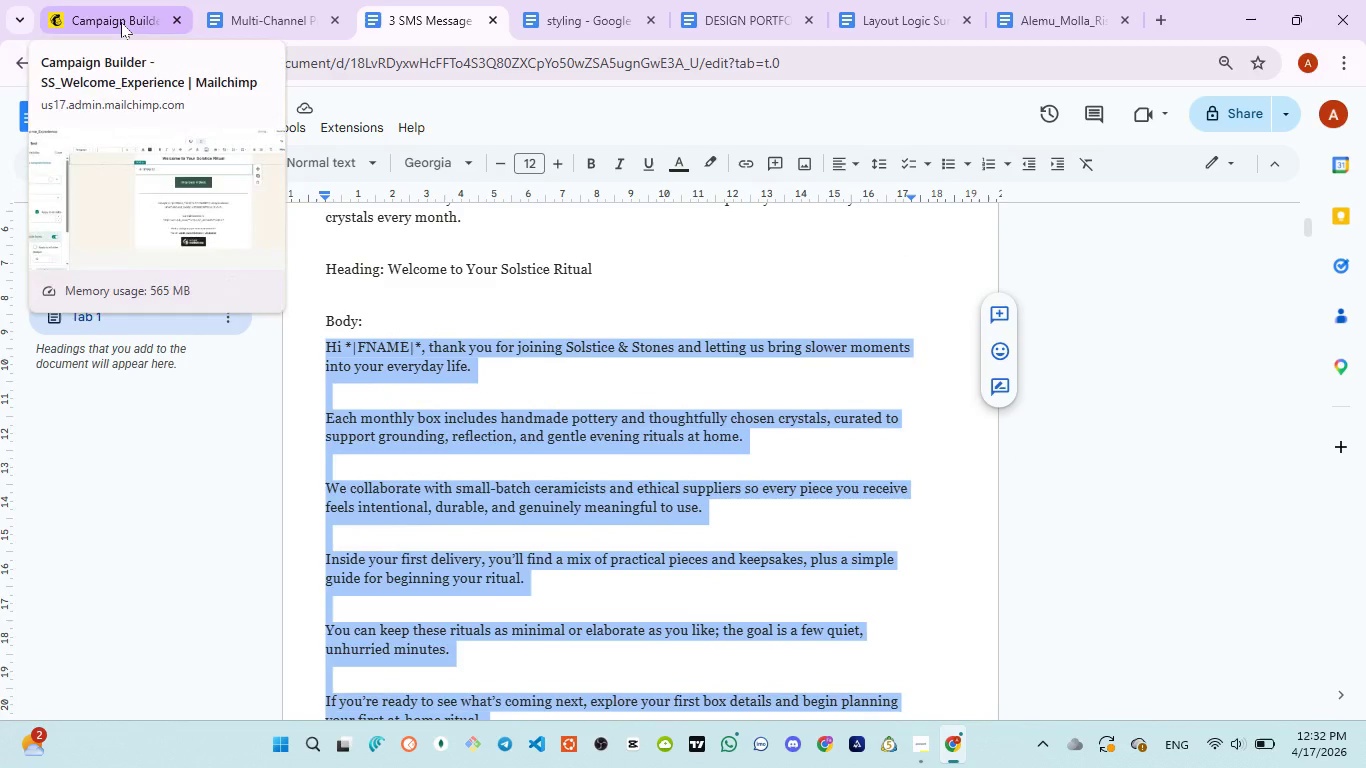 
left_click([121, 22])
 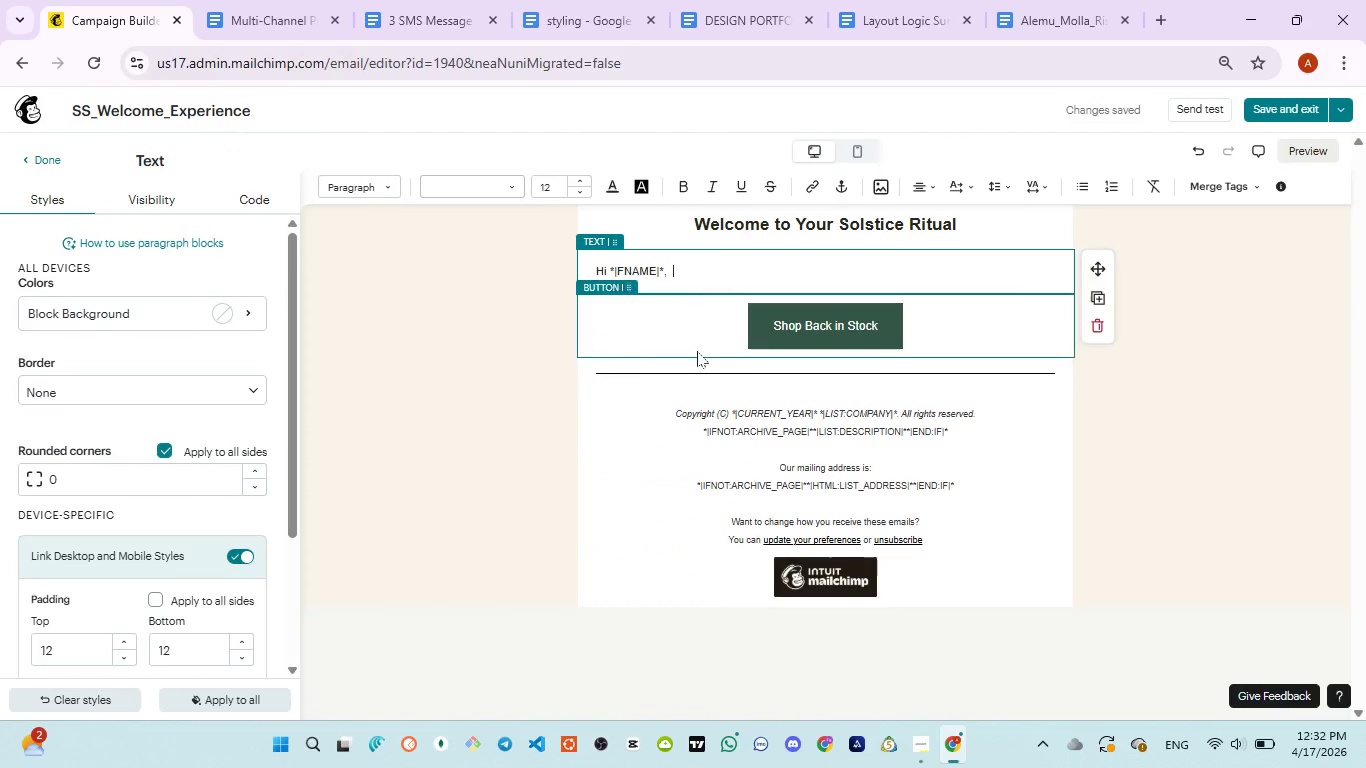 
scroll: coordinate [697, 351], scroll_direction: up, amount: 1.0
 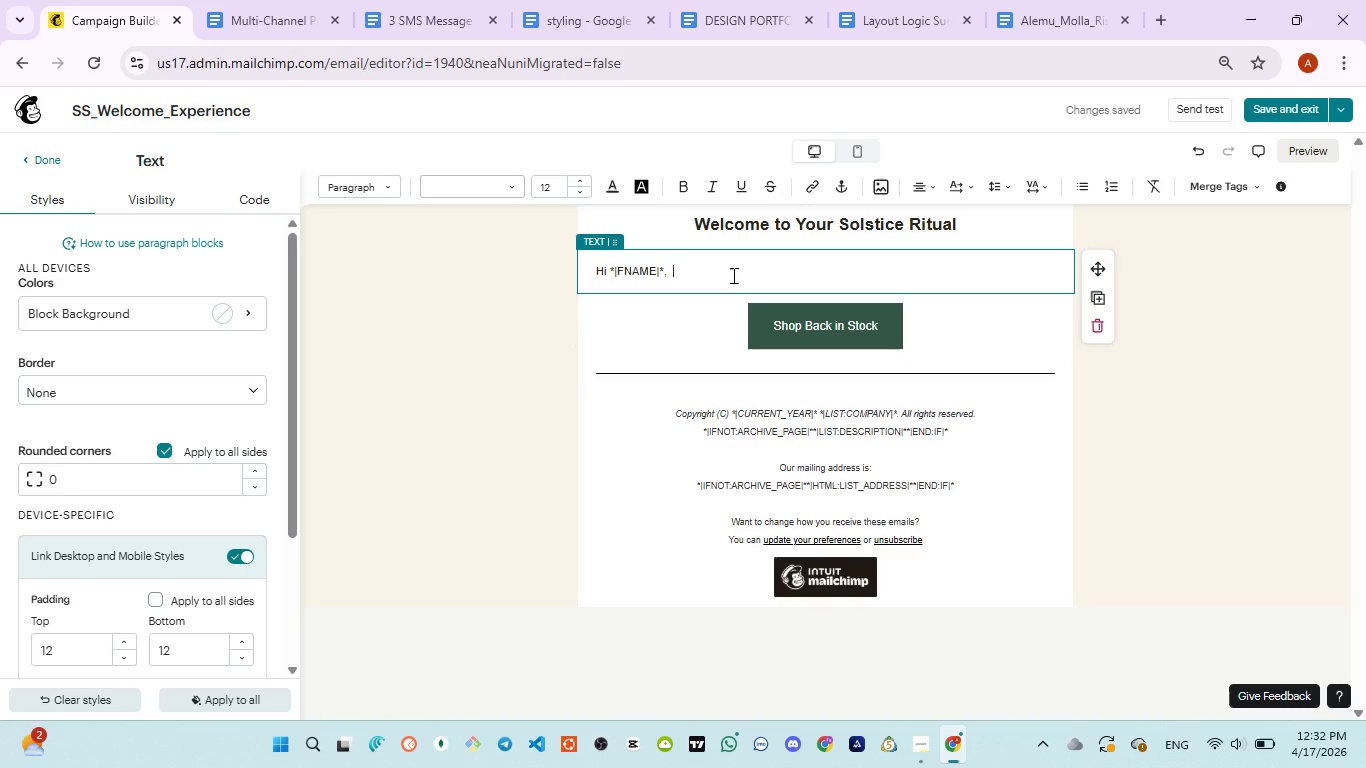 
type(thank you for joining )
 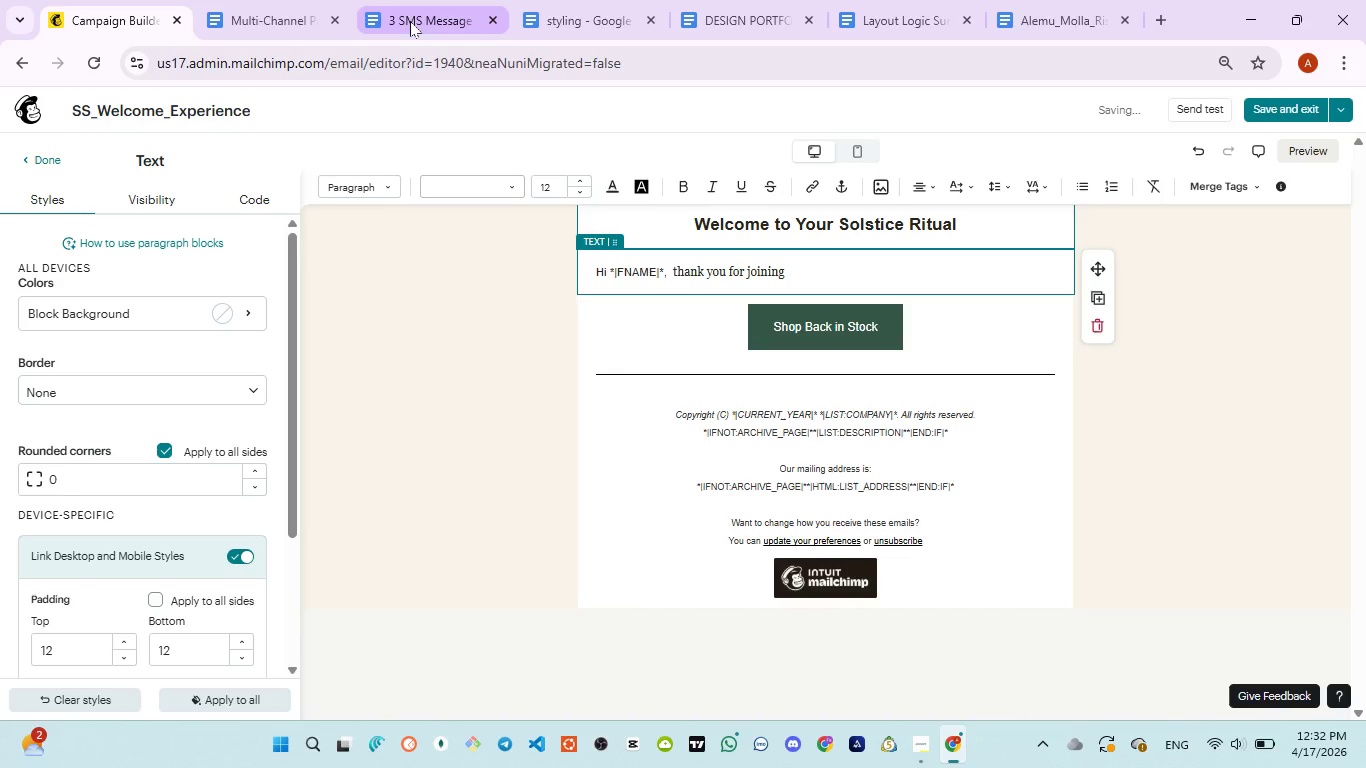 
wait(5.19)
 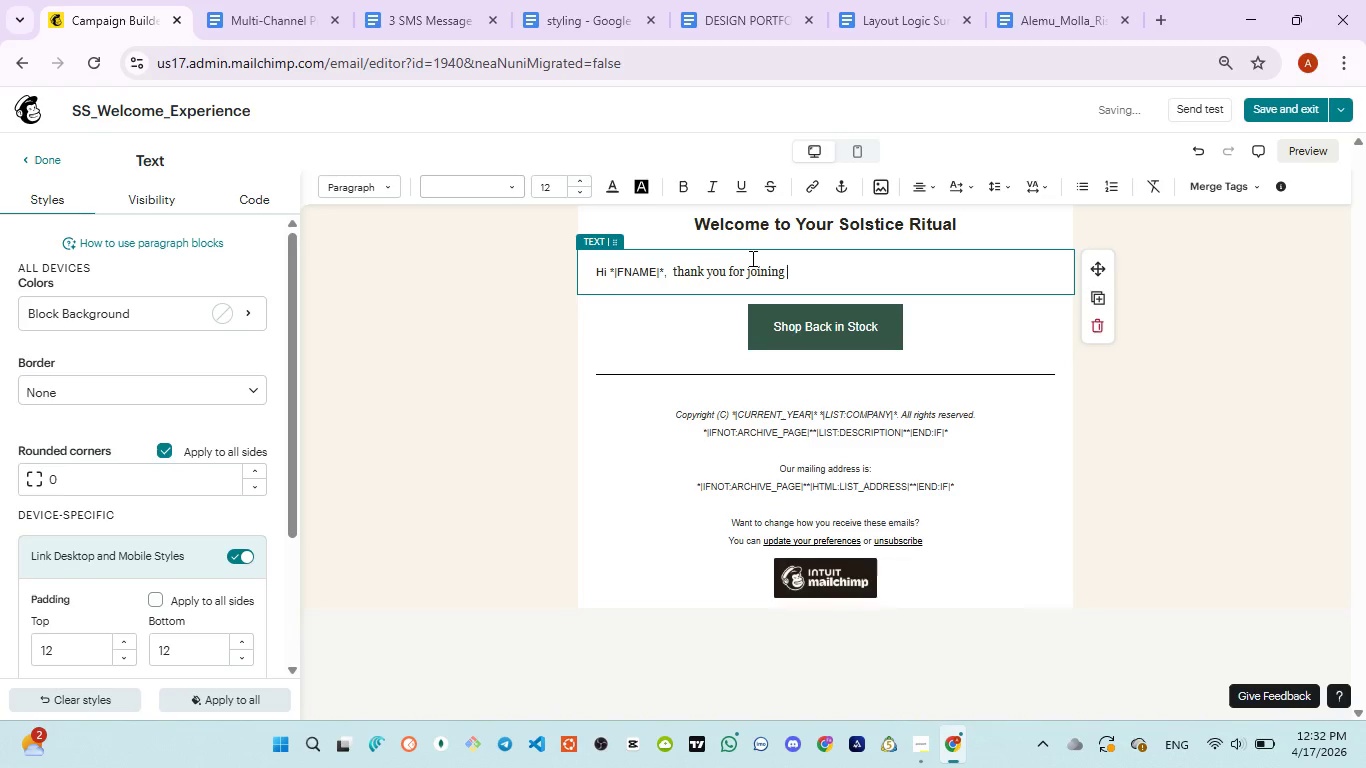 
left_click([410, 21])
 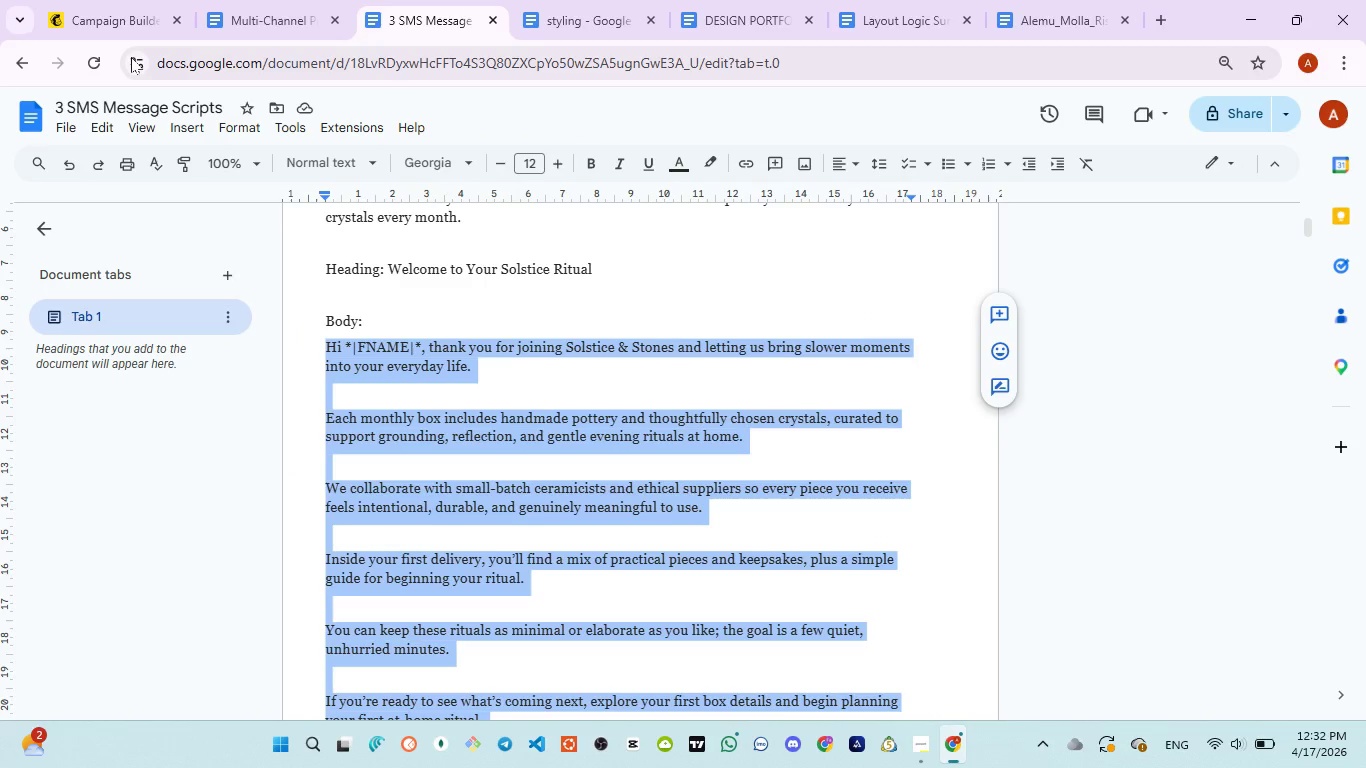 
left_click([124, 30])
 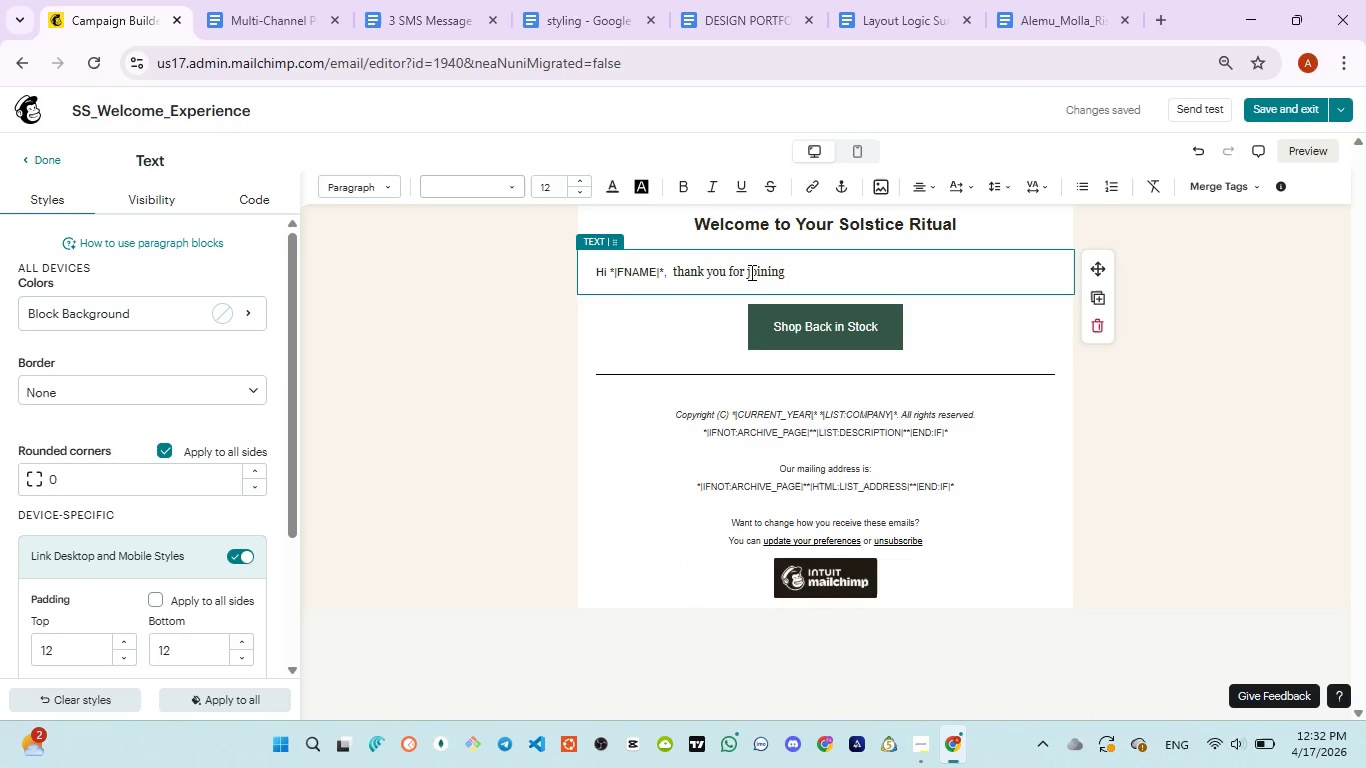 
type(solstice )
 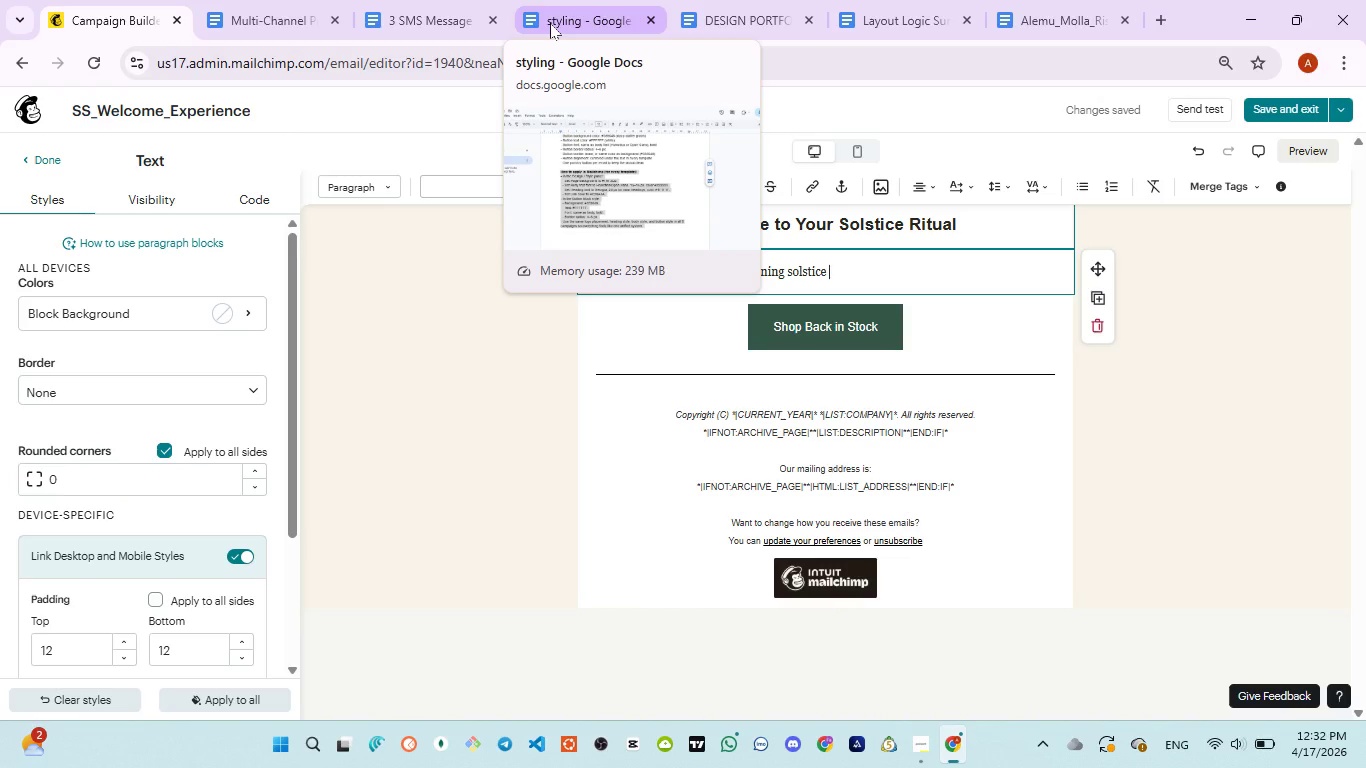 
wait(12.28)
 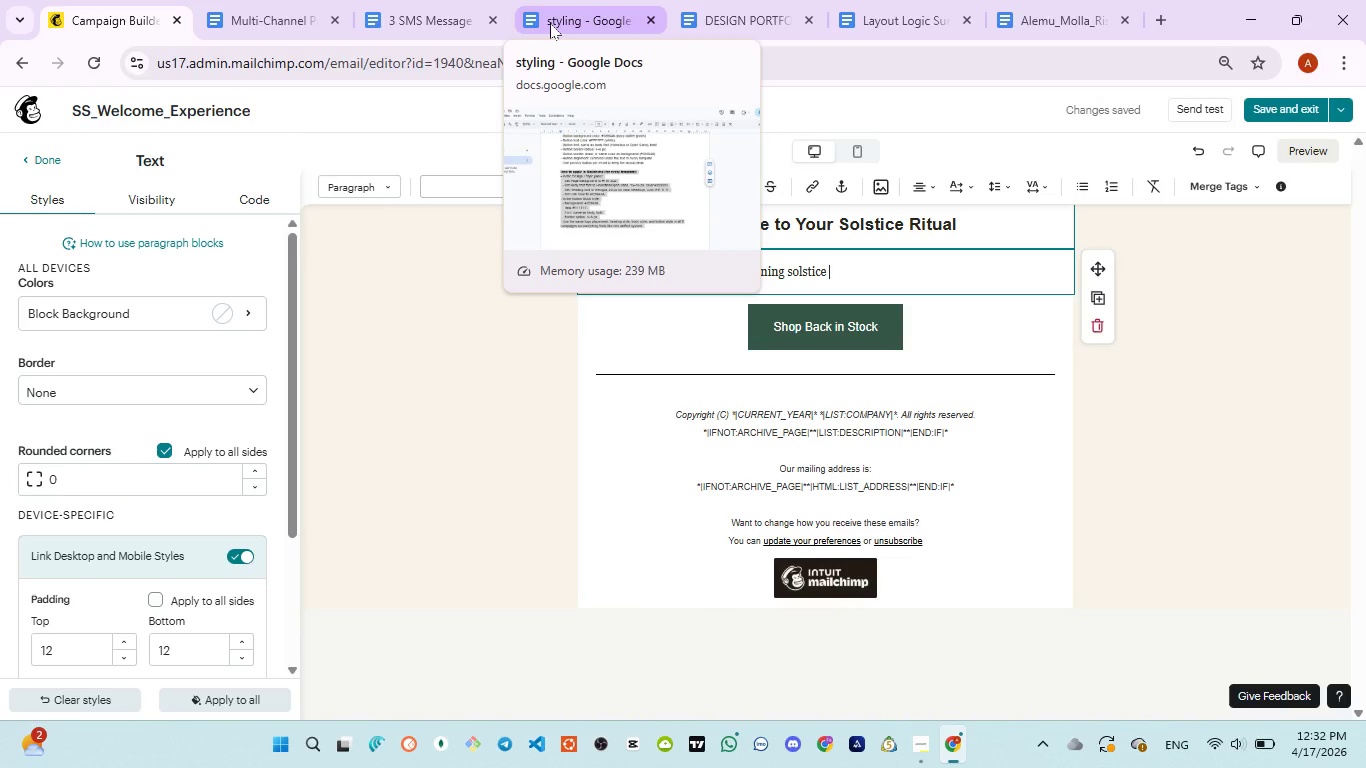 
left_click([550, 23])
 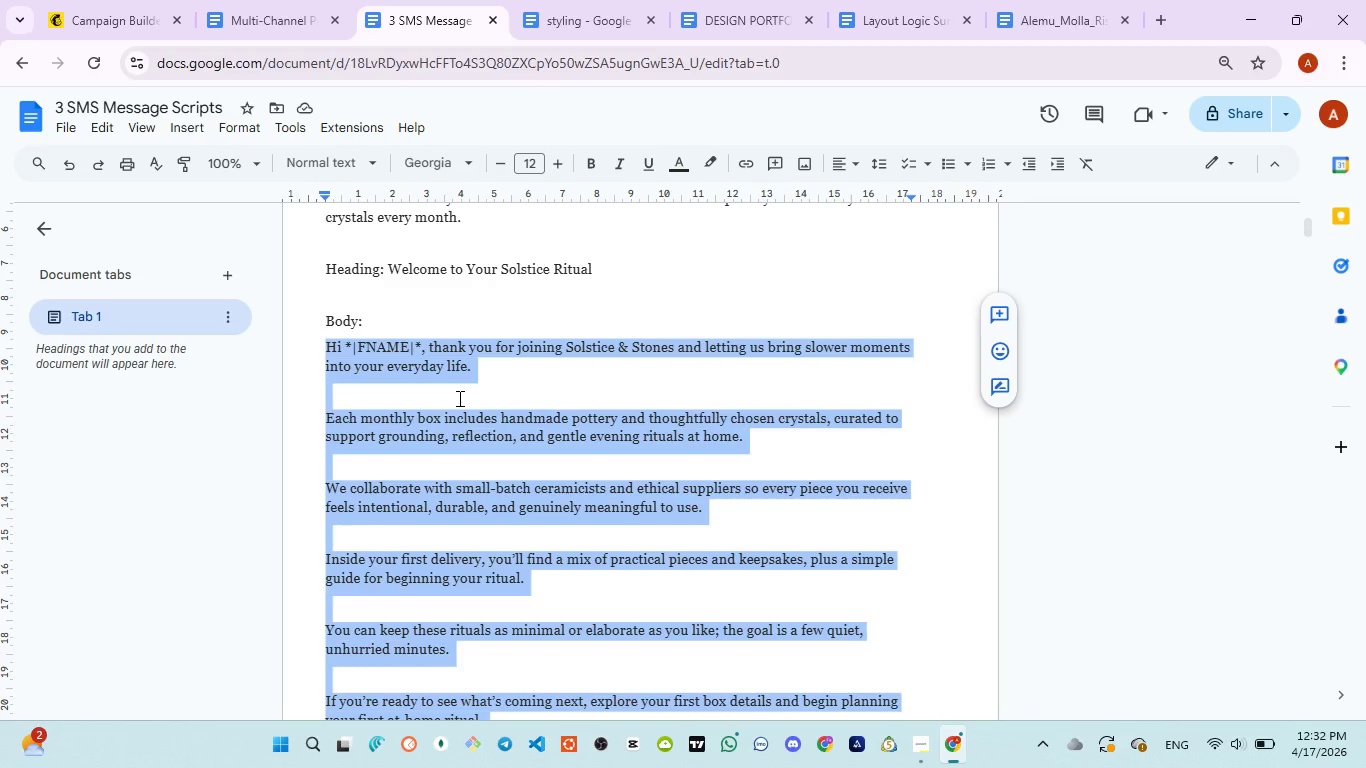 
wait(21.73)
 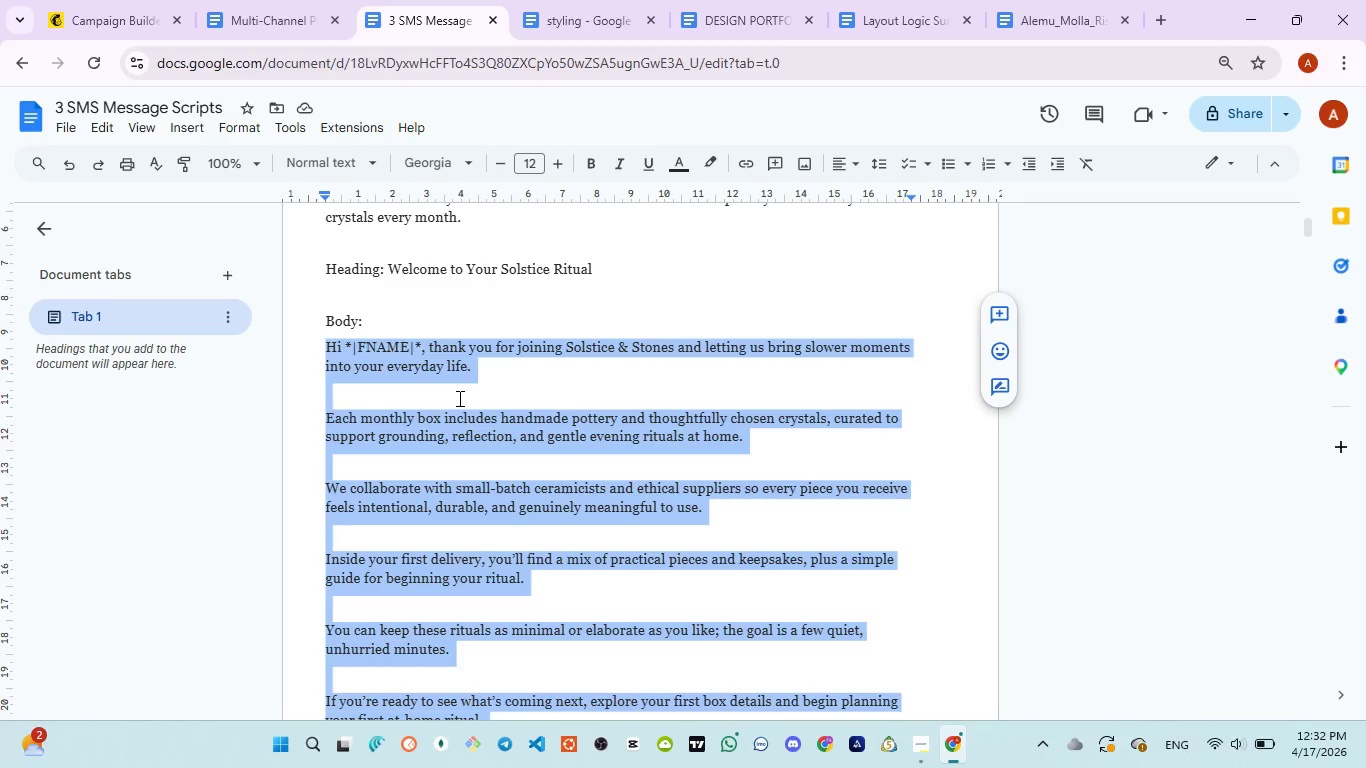 
left_click([115, 22])
 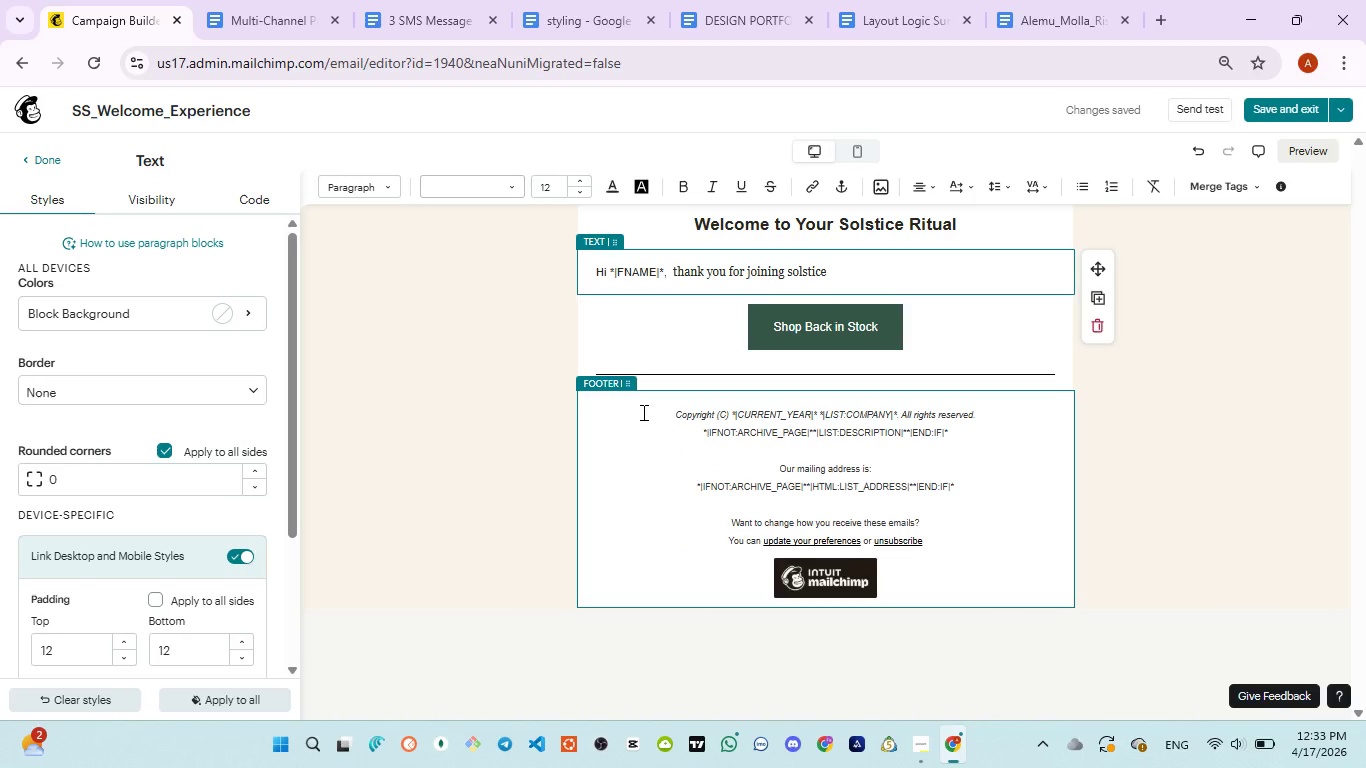 
type(and stones and letting )
 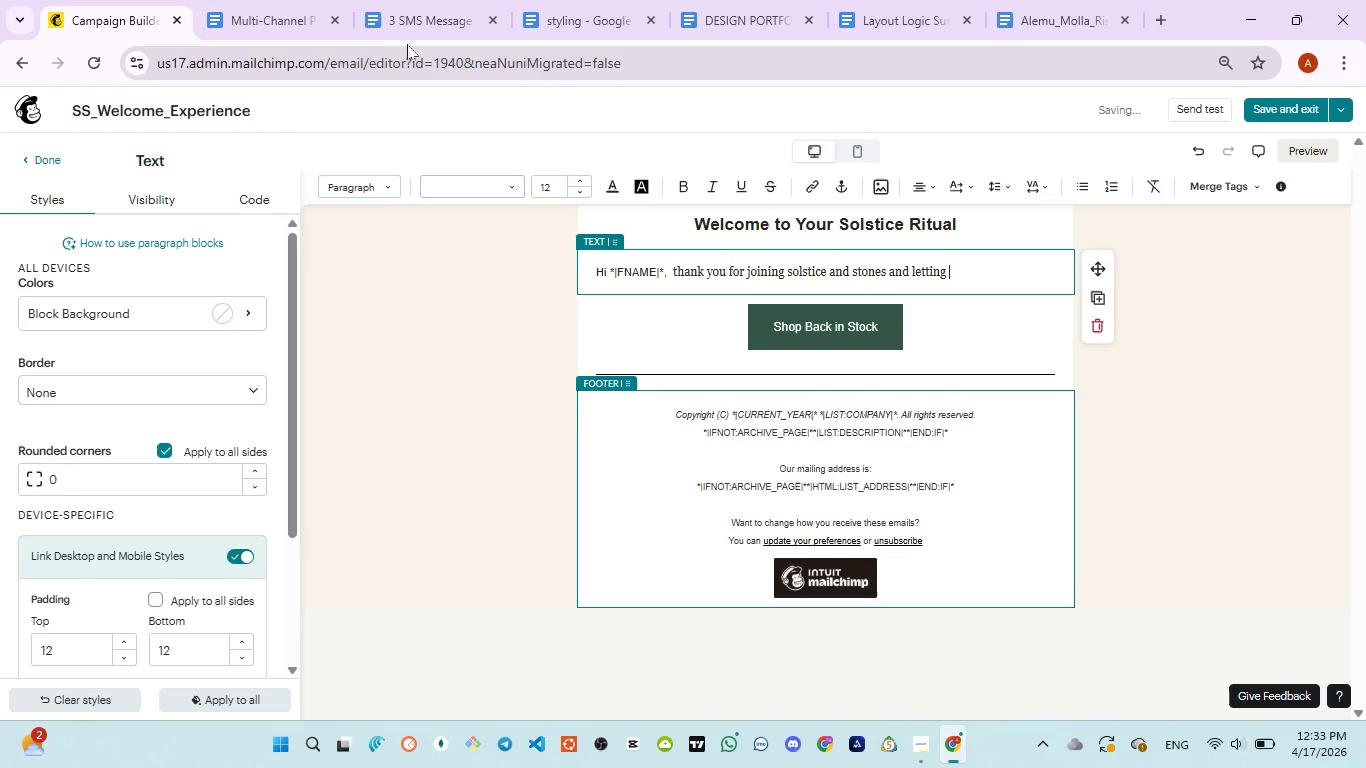 
left_click([414, 35])
 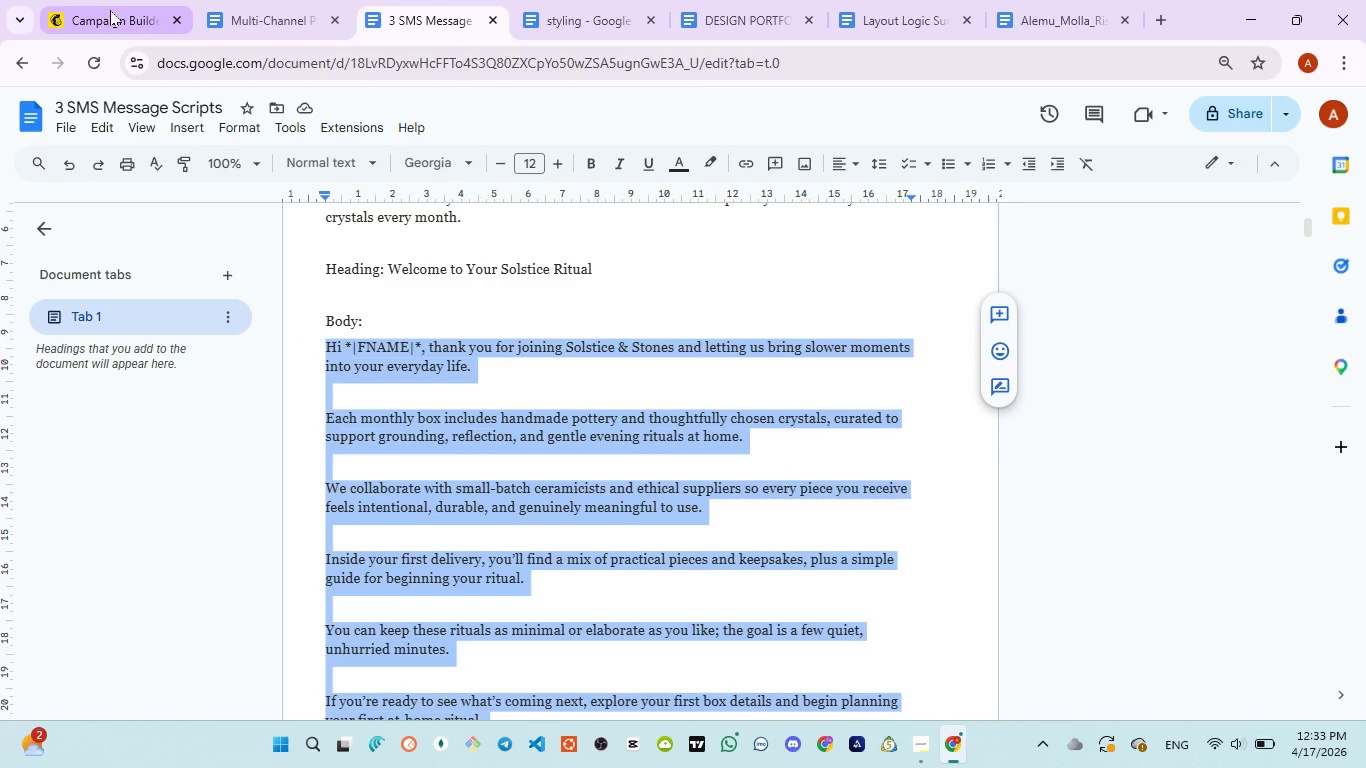 
left_click([111, 14])
 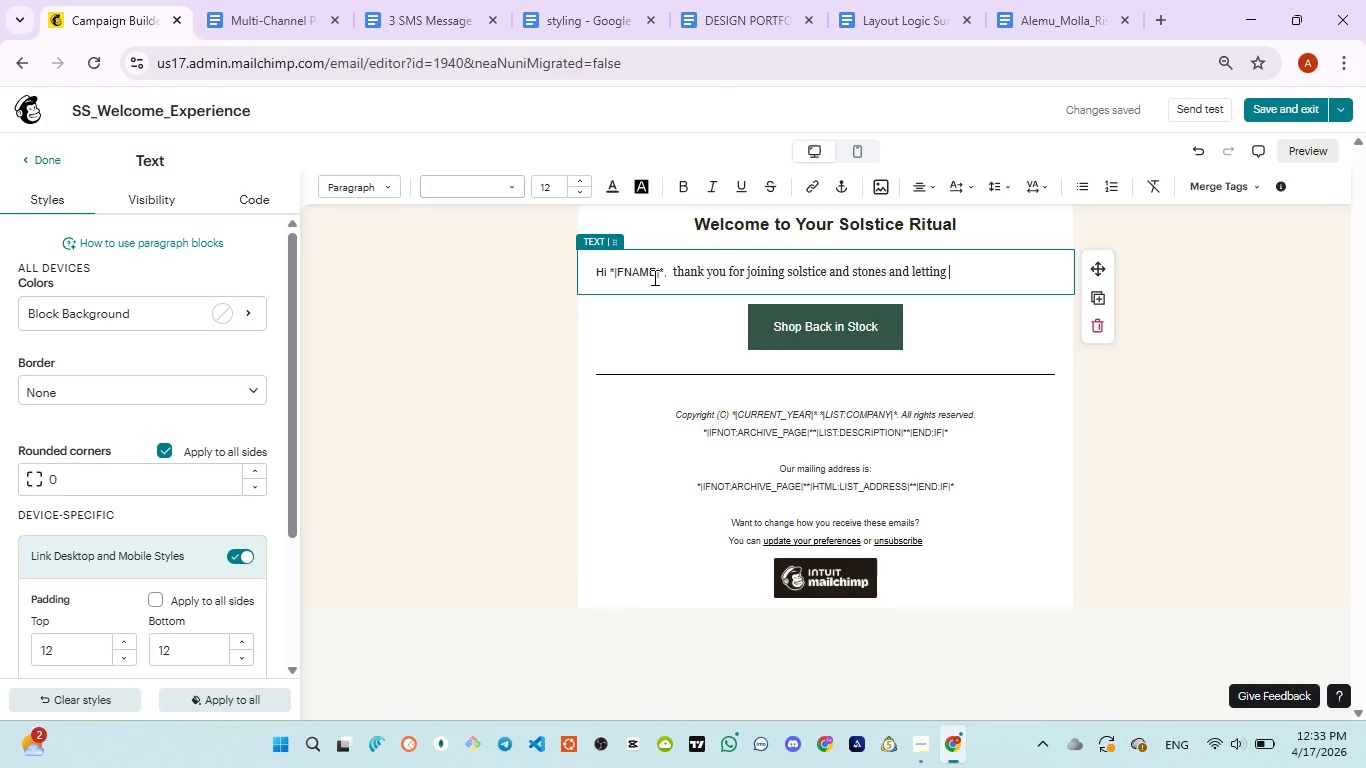 
type(us bring )
 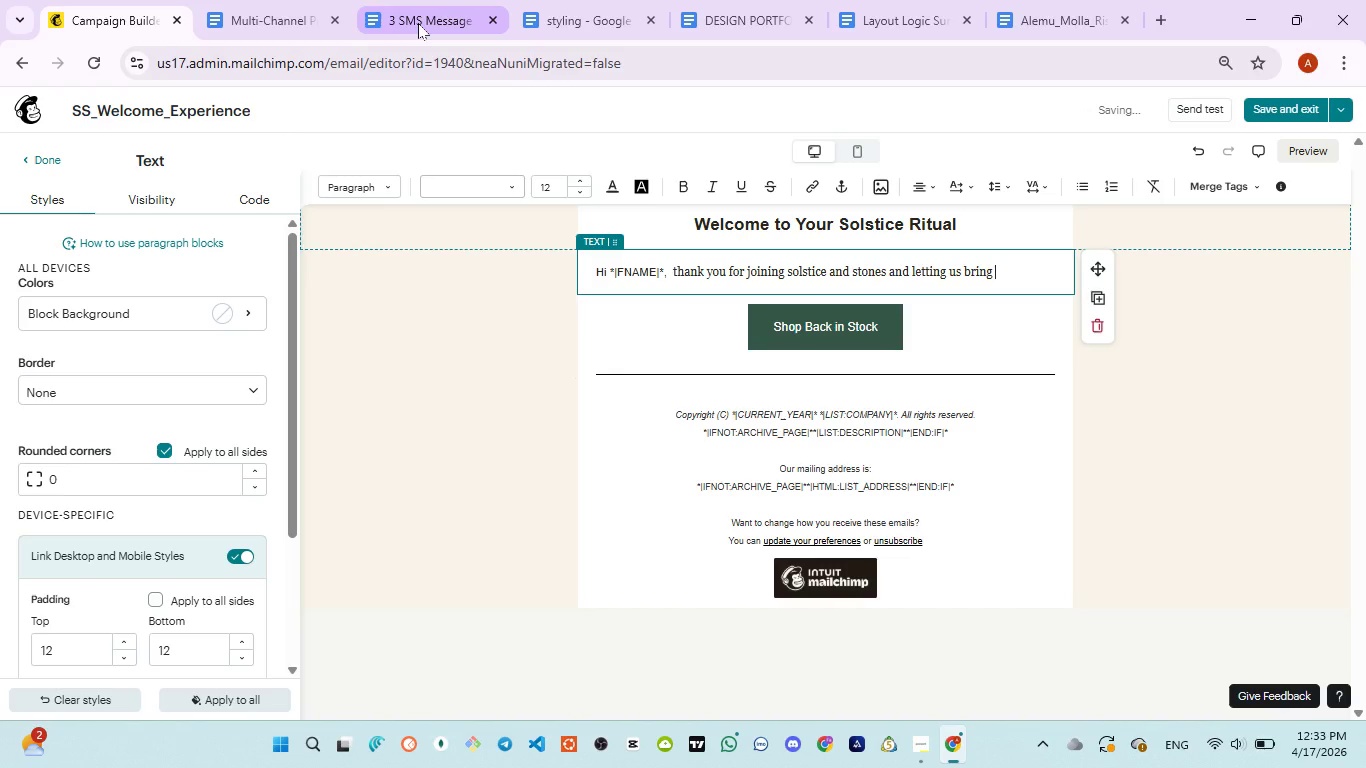 
left_click([418, 23])
 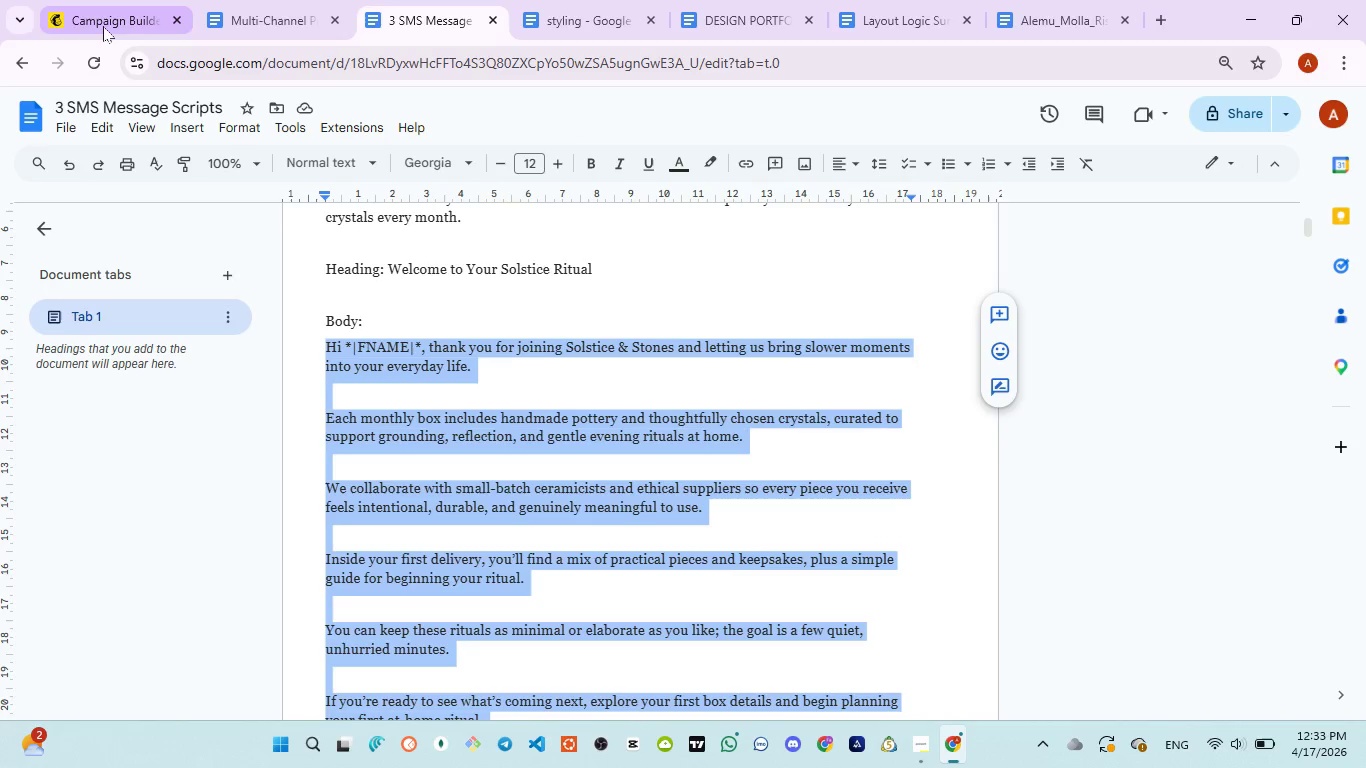 
left_click([103, 26])
 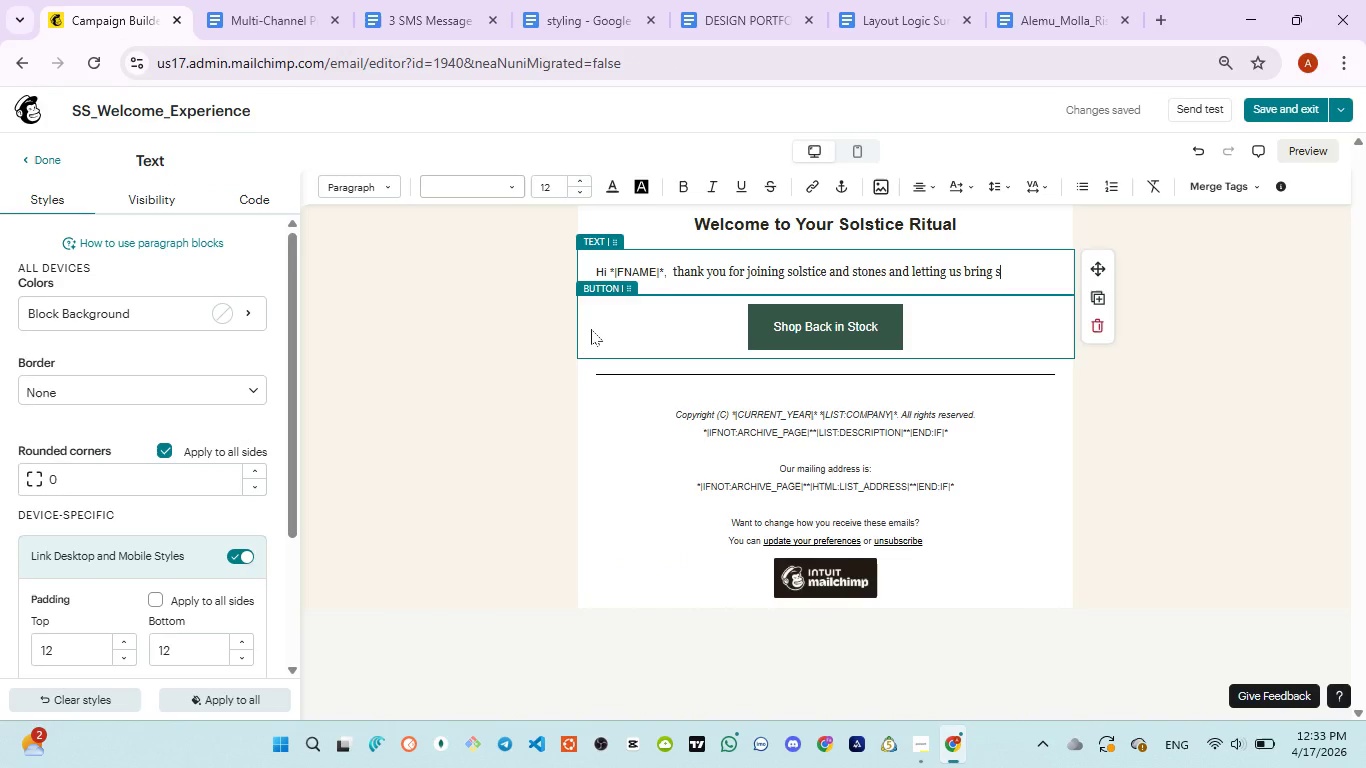 
type(slower moments)
key(Backspace)
type(ums into )
 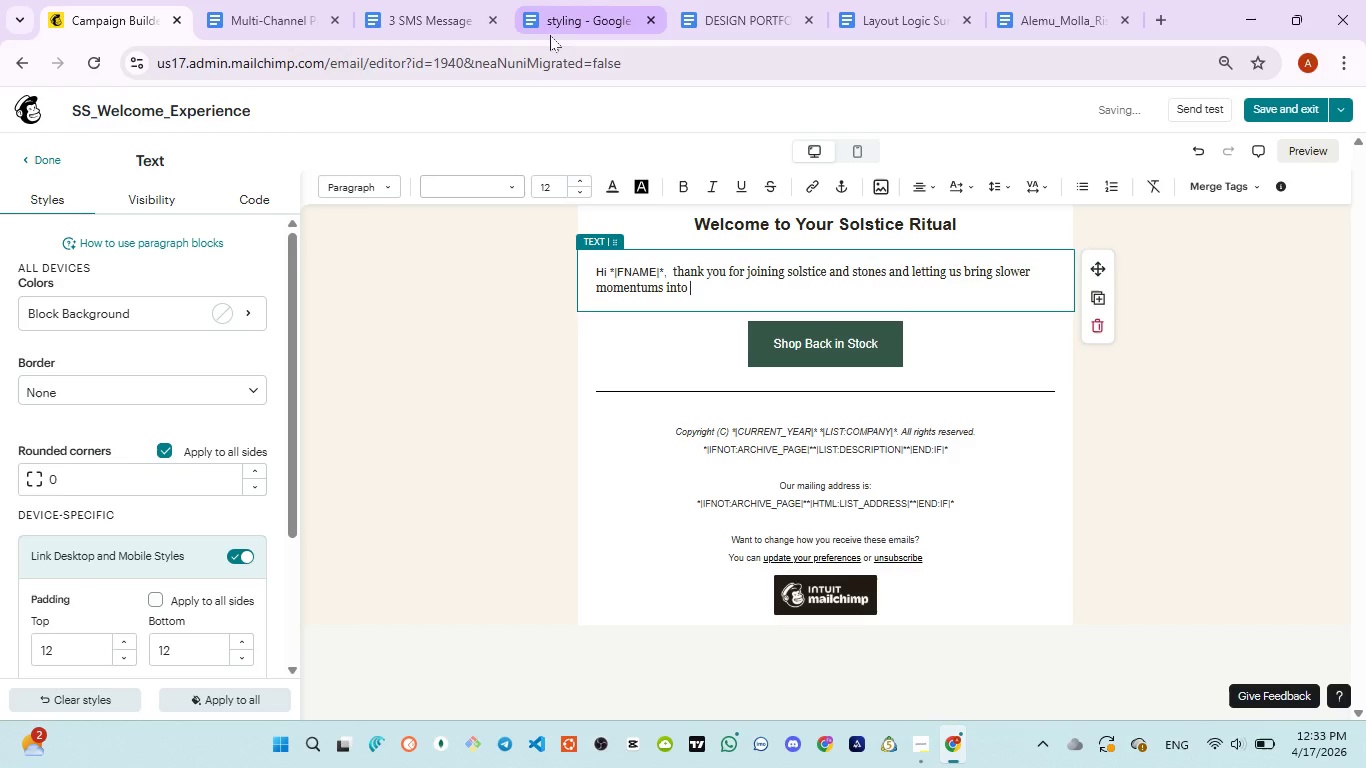 
left_click([551, 28])
 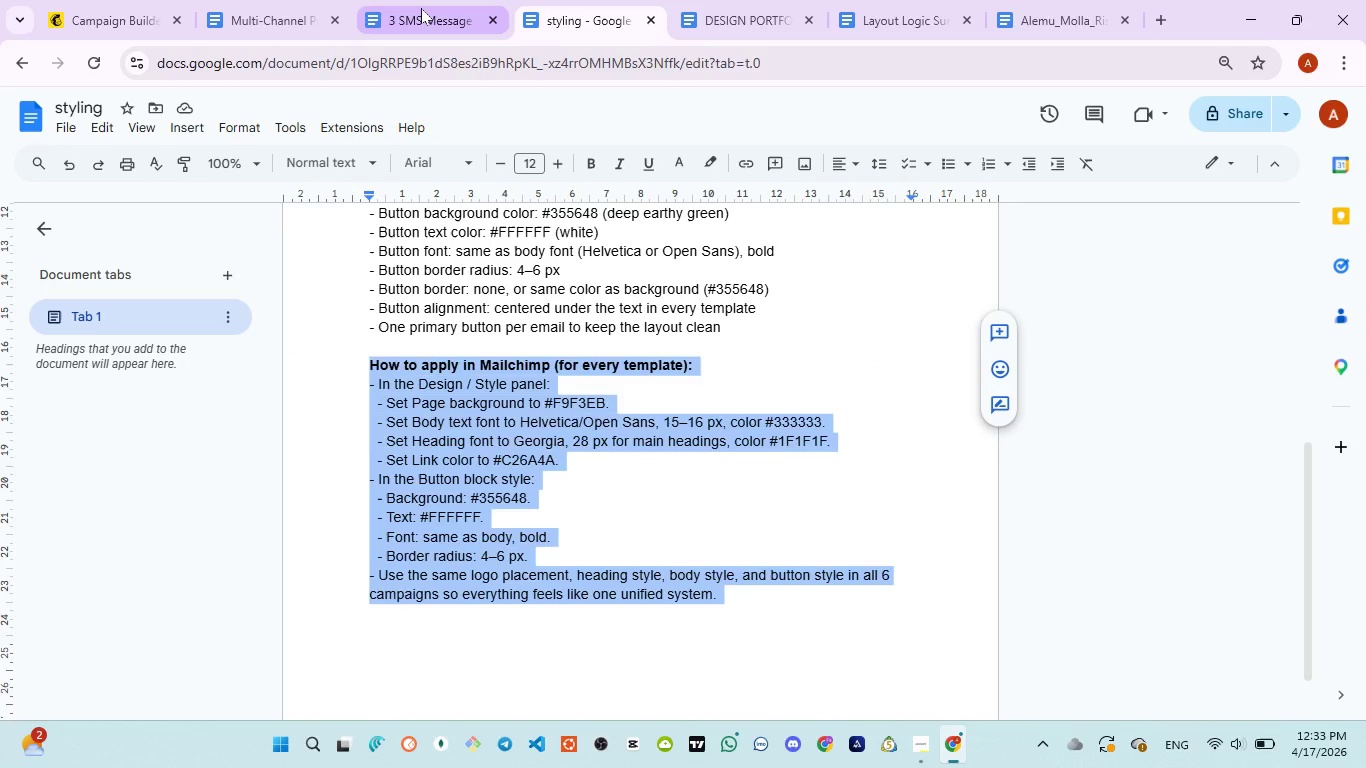 
left_click([421, 8])
 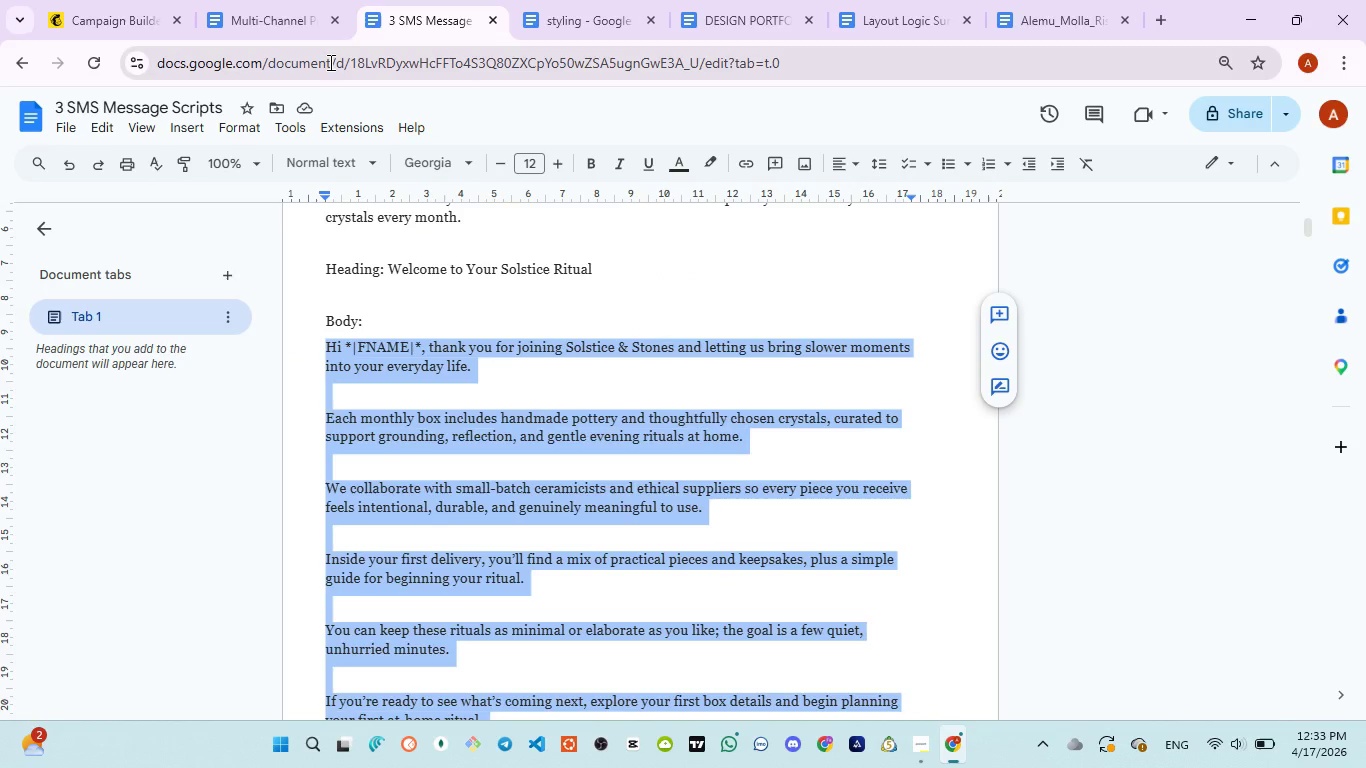 
left_click([121, 17])
 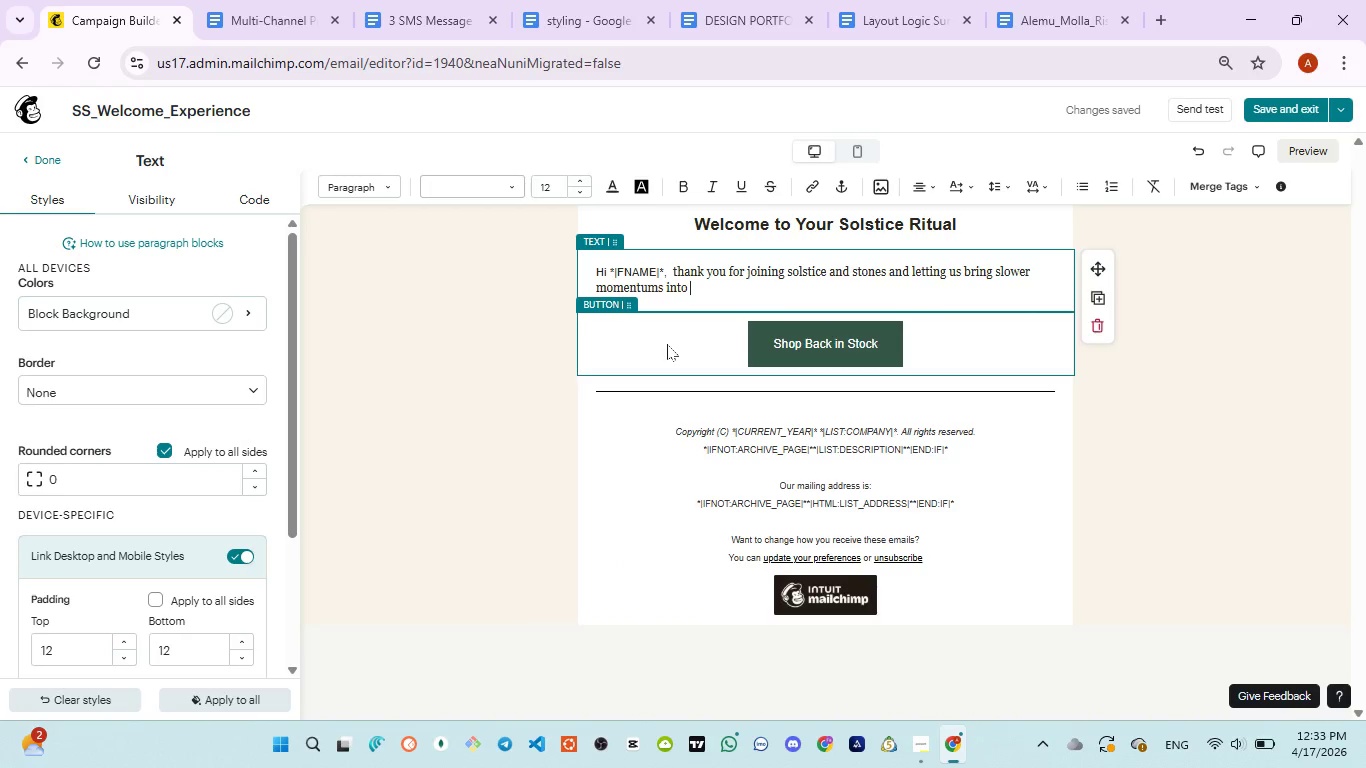 
key(Backspace)
key(Backspace)
key(Backspace)
key(Backspace)
key(Backspace)
key(Backspace)
key(Backspace)
key(Backspace)
key(Backspace)
key(Backspace)
type(ts into uor )
key(Backspace)
key(Backspace)
key(Backspace)
key(Backspace)
type(your )
 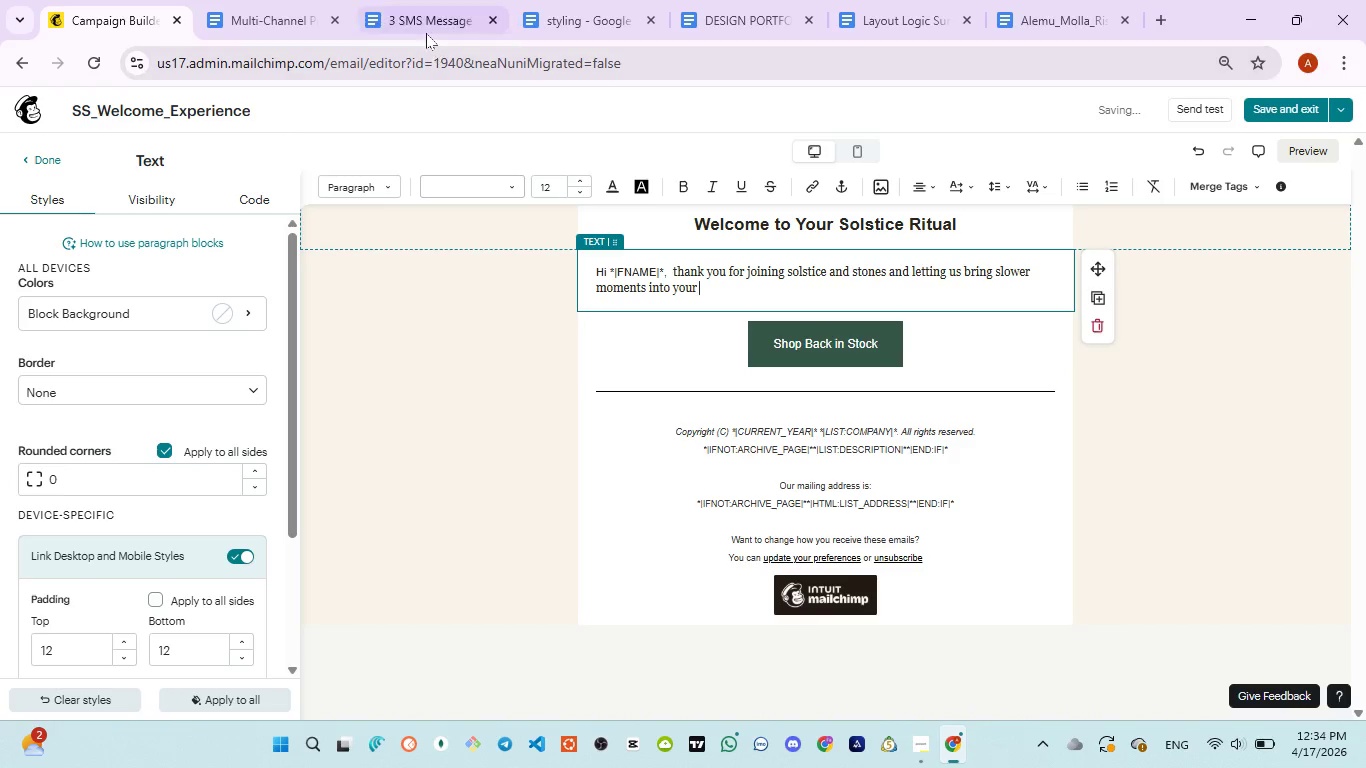 
left_click([426, 32])
 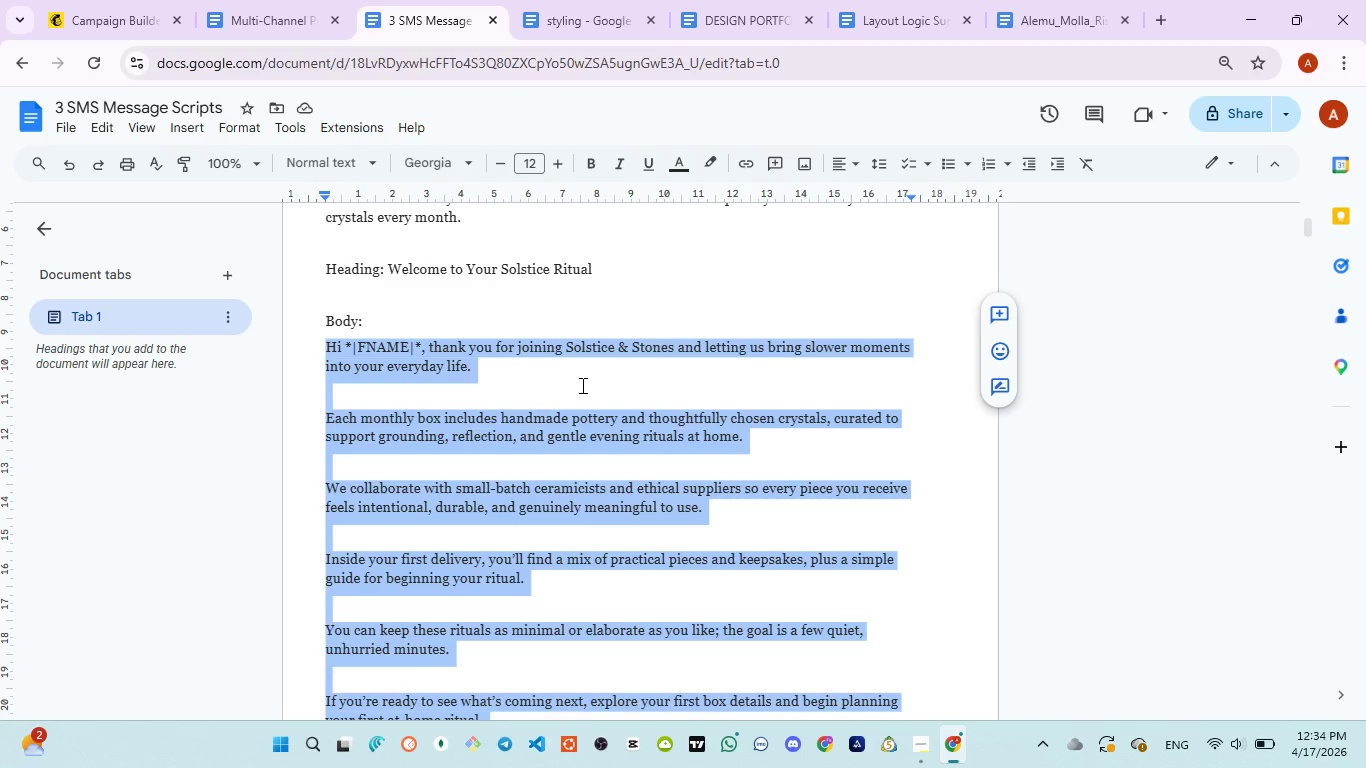 
wait(9.27)
 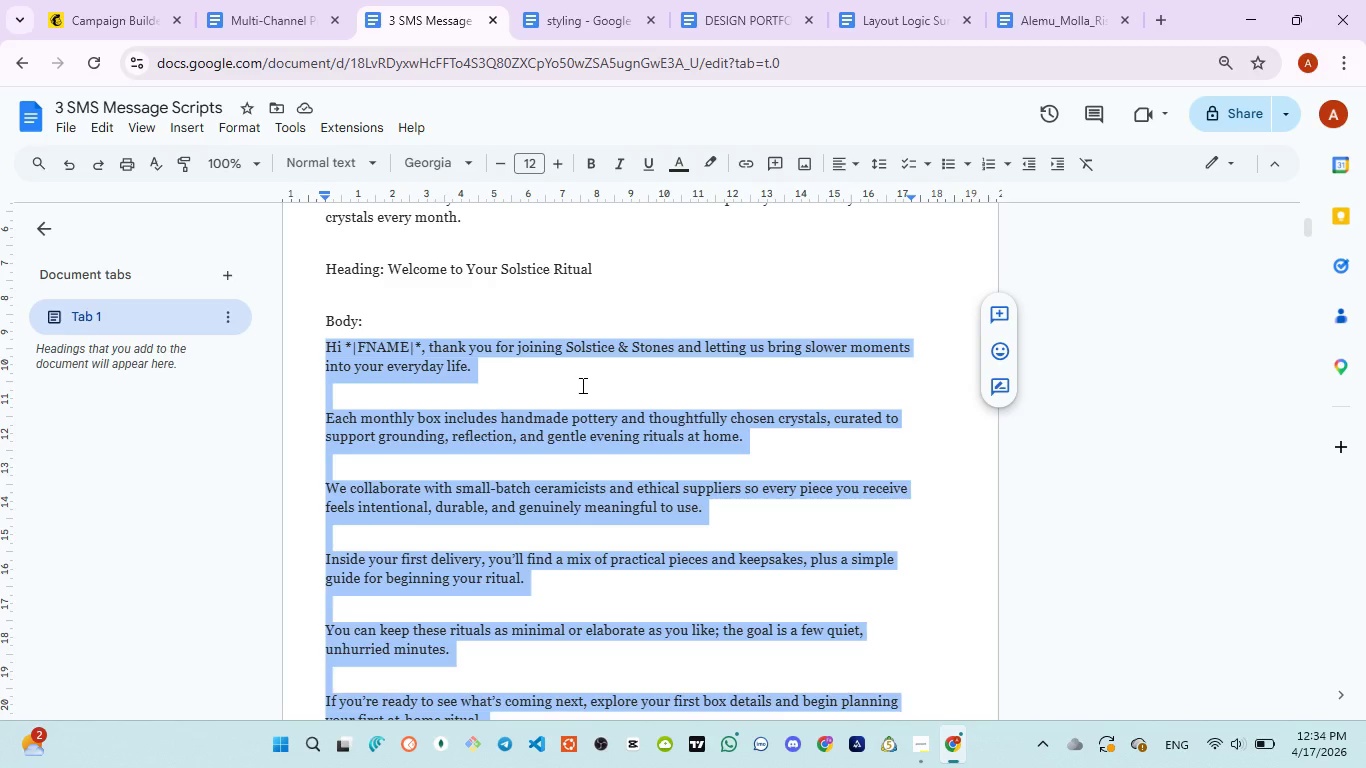 
left_click([103, 36])
 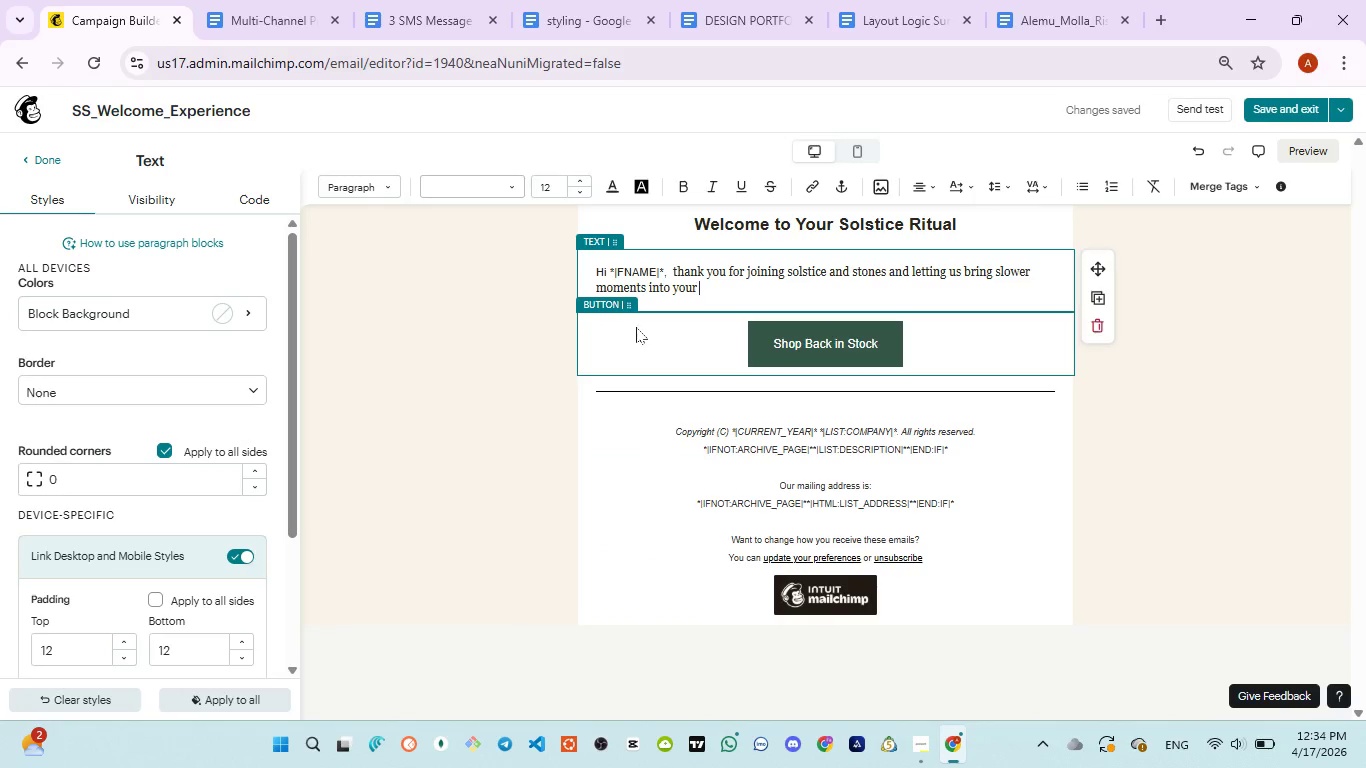 
type(inton)
key(Backspace)
type( your )
 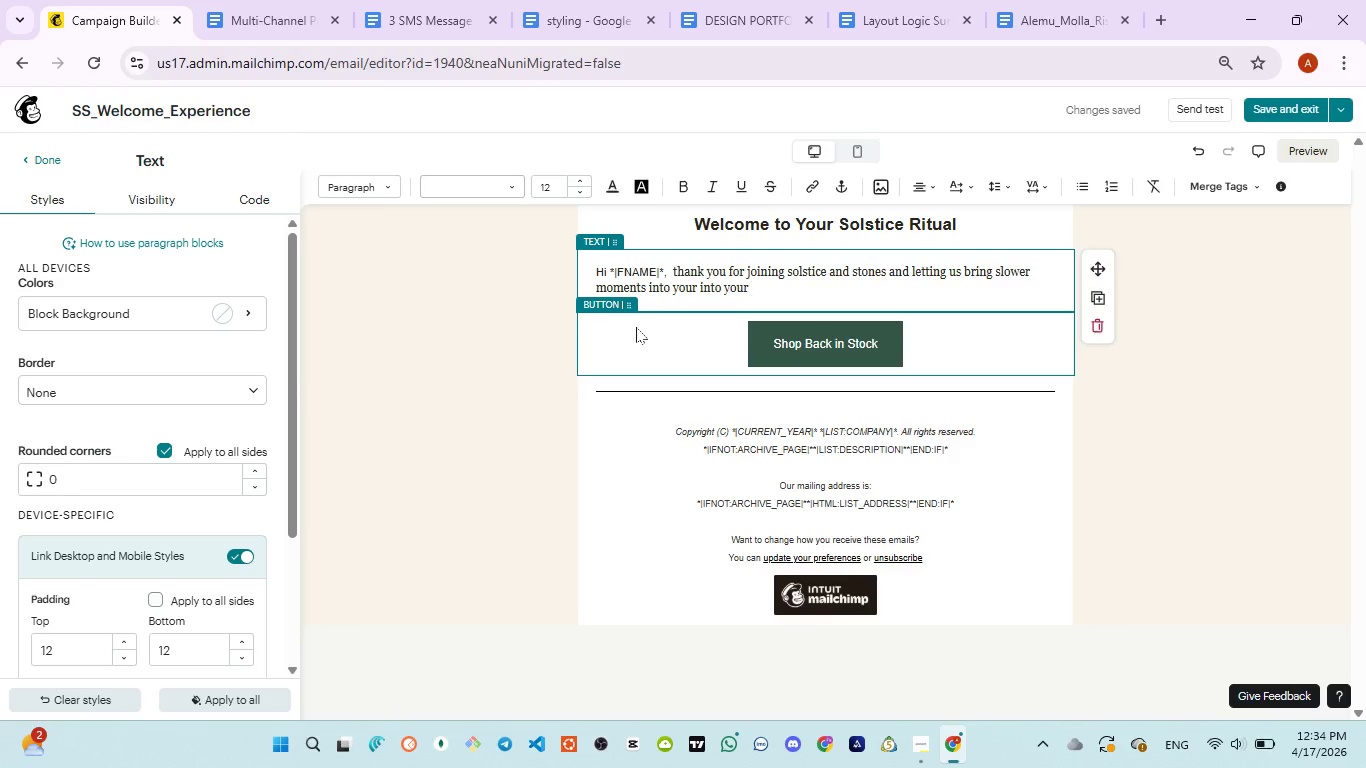 
wait(7.72)
 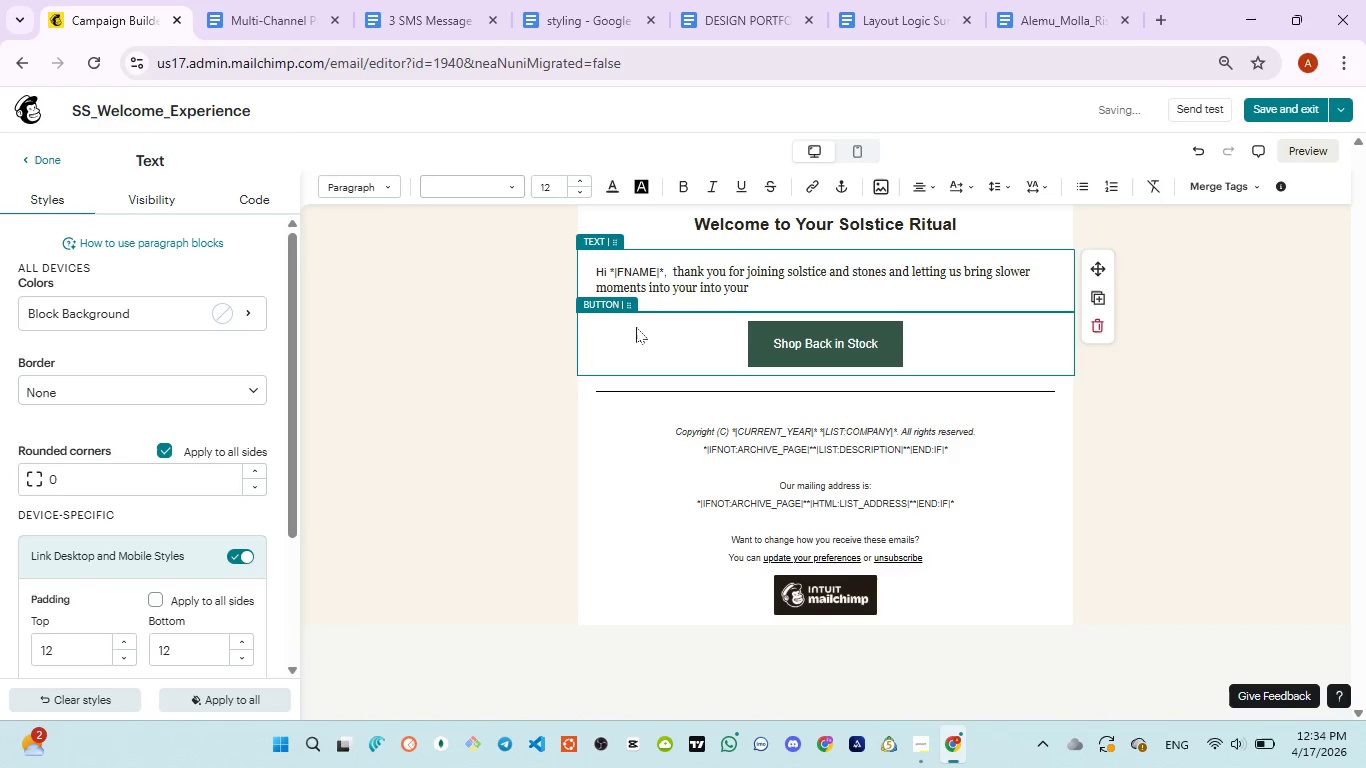 
left_click([410, 31])
 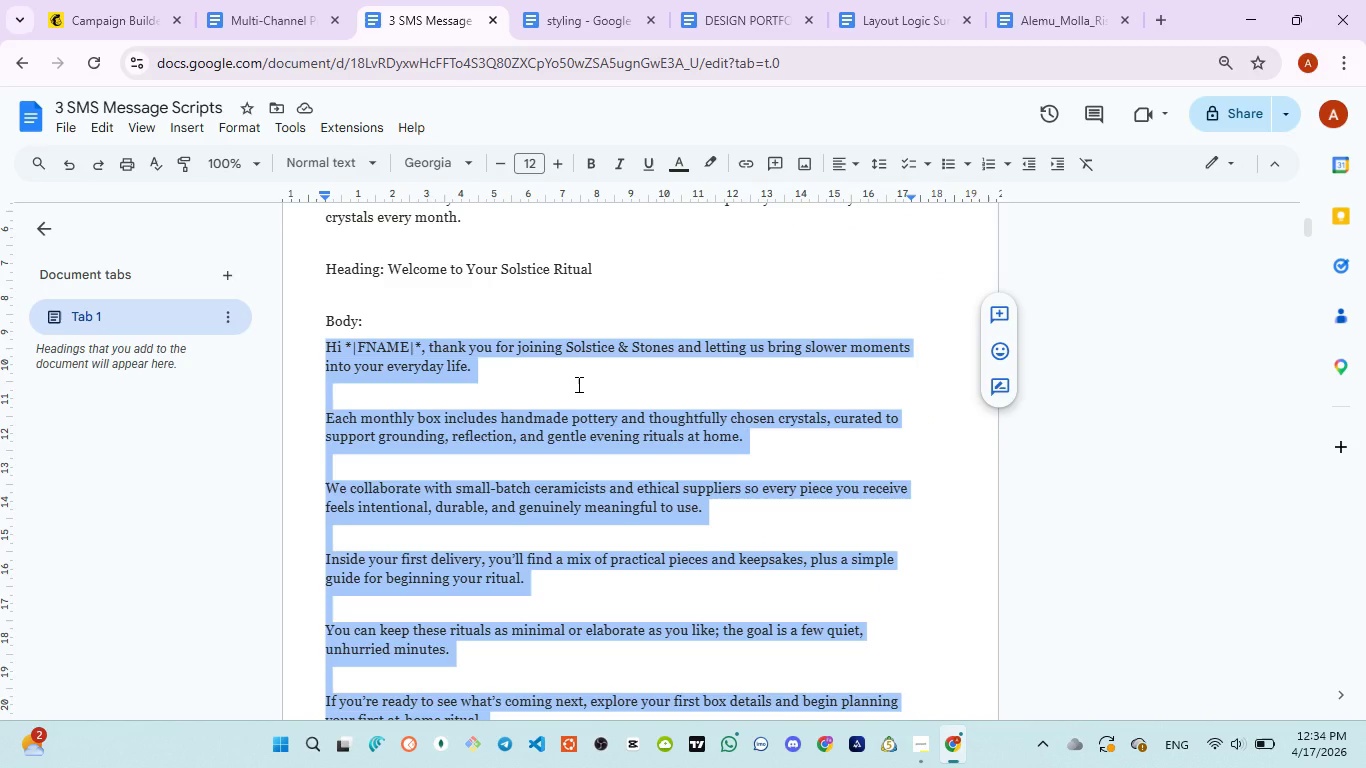 
wait(12.75)
 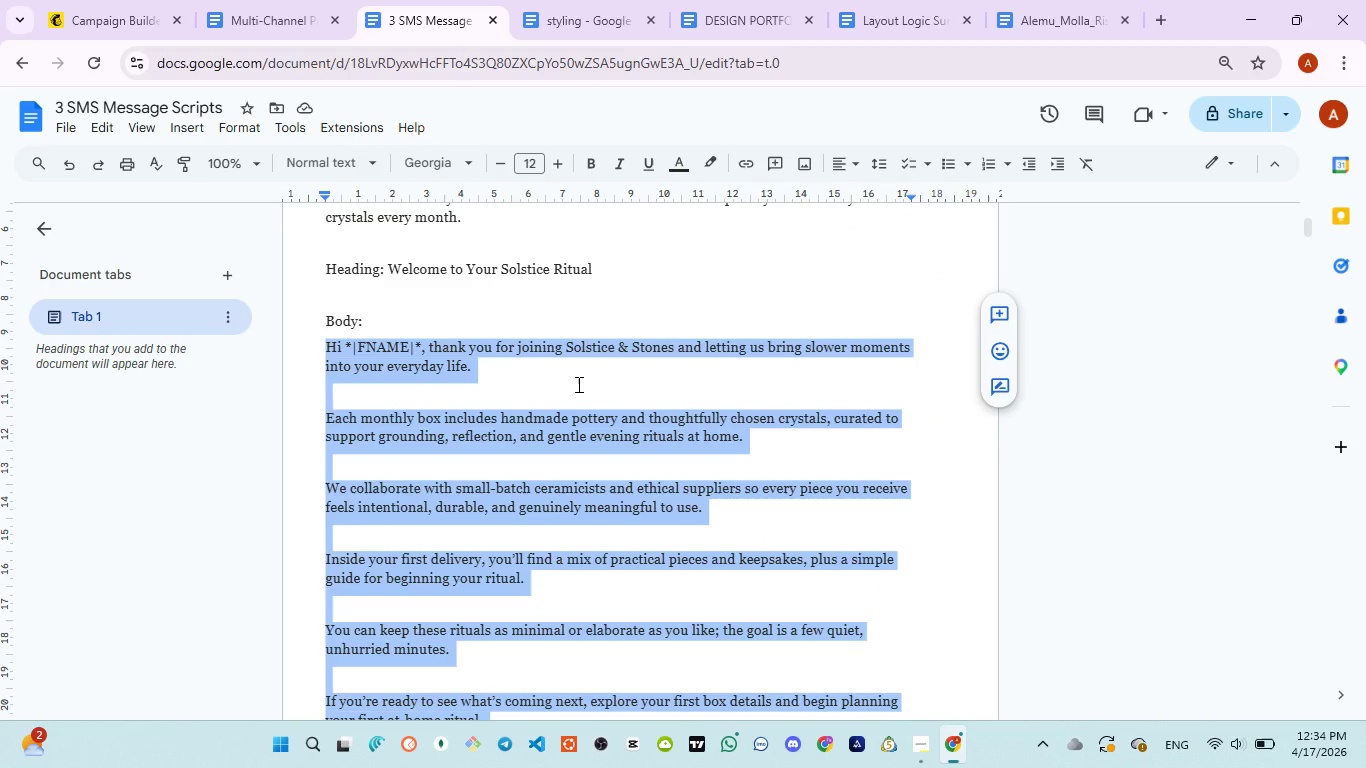 
left_click([109, 18])
 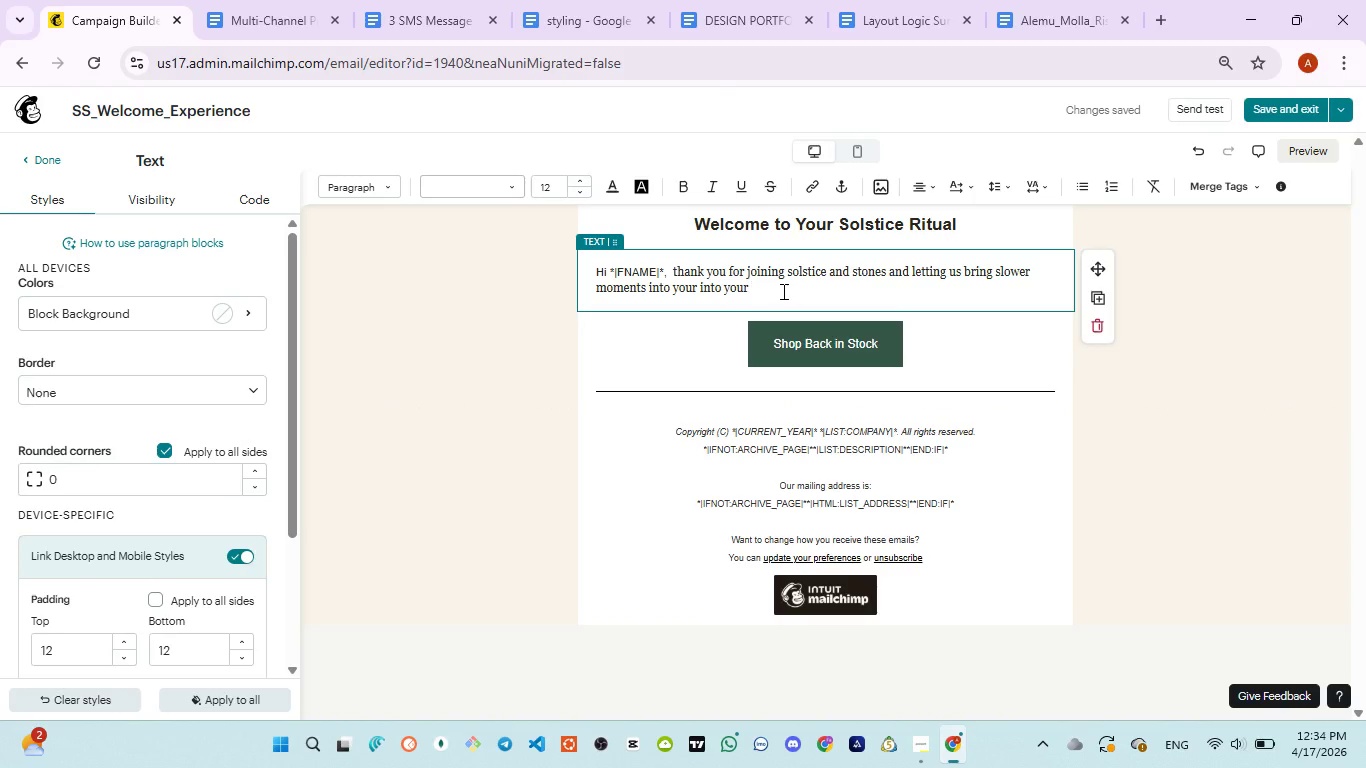 
type(everyday life.)
 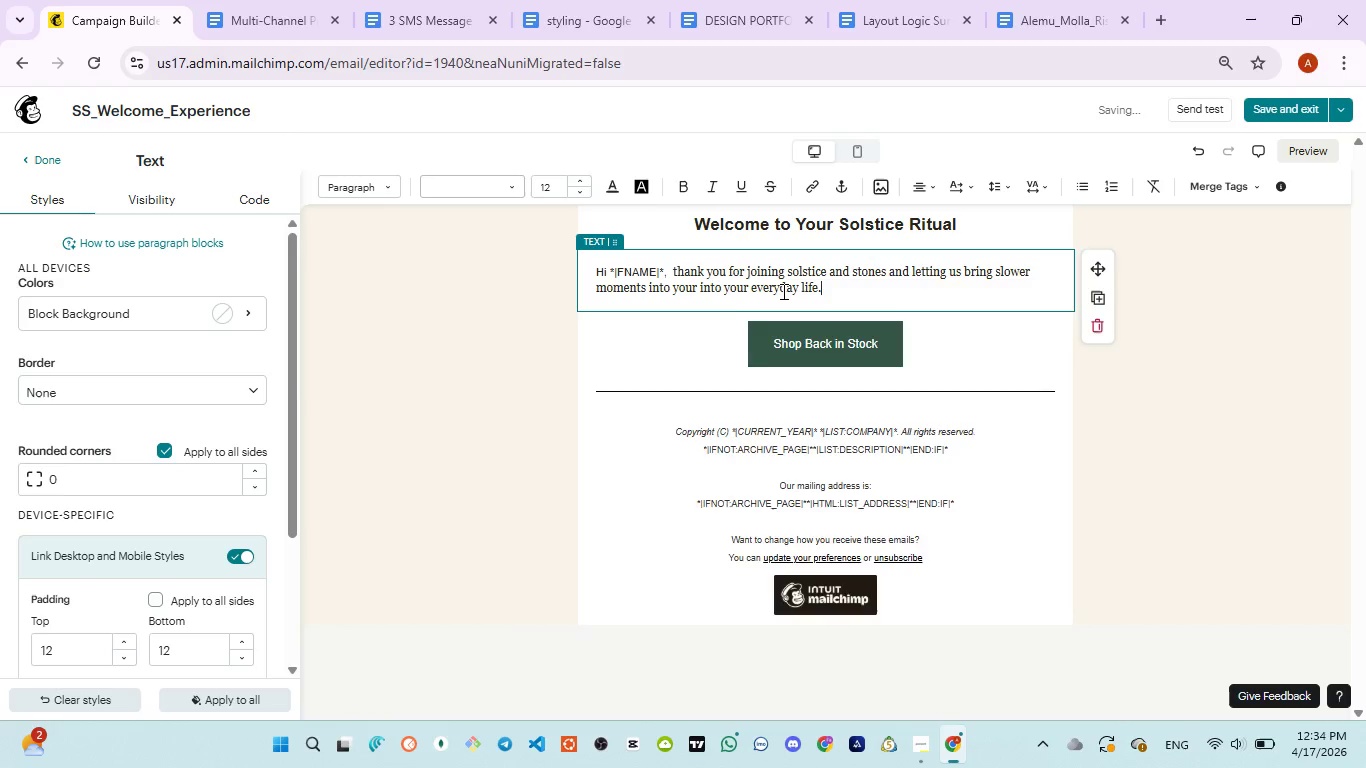 
key(Enter)
 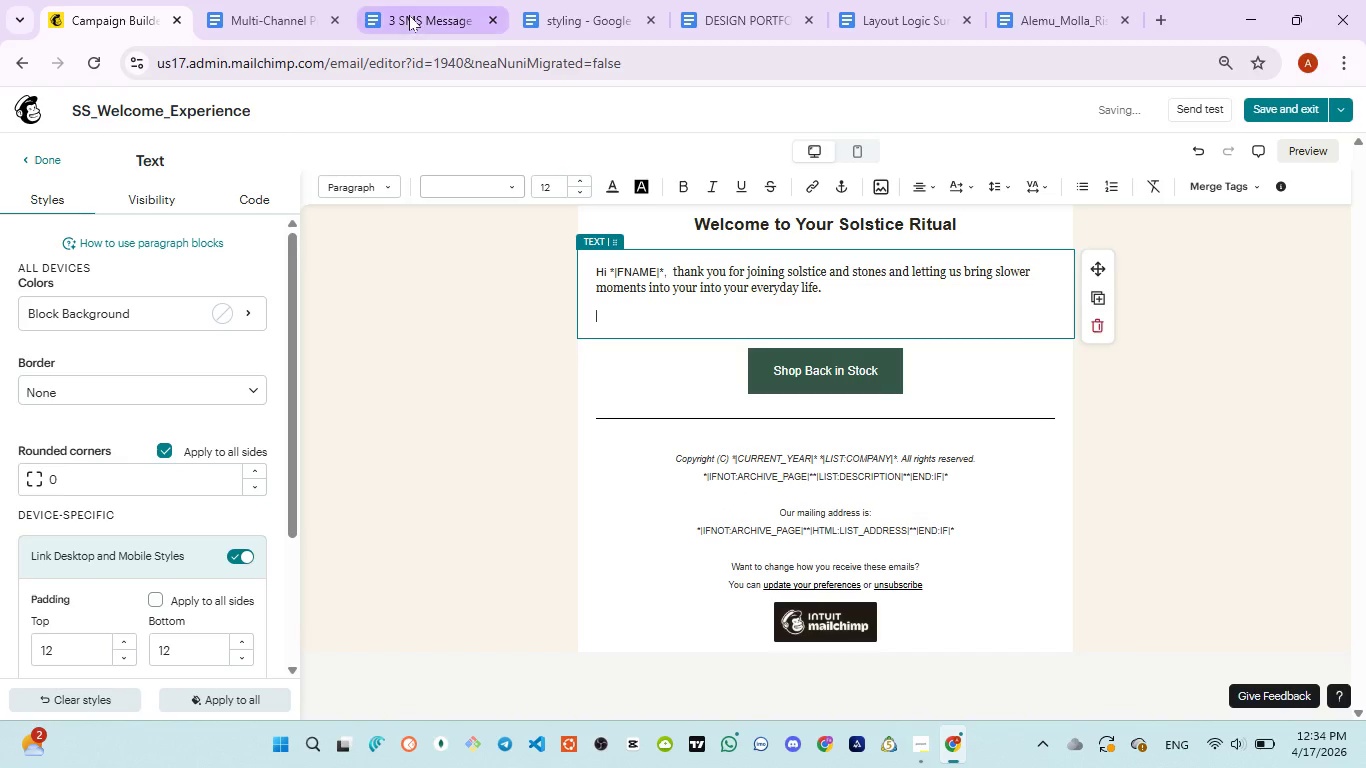 
left_click([409, 15])
 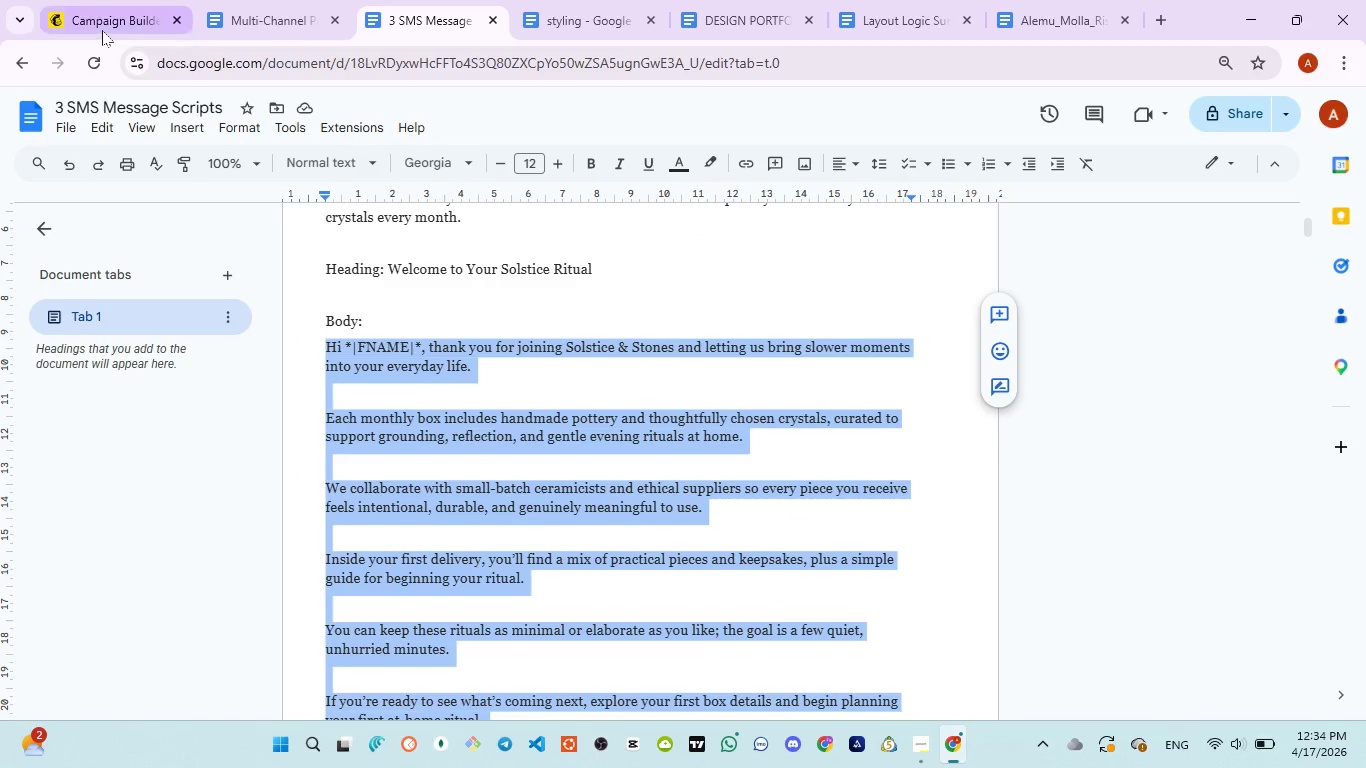 
wait(5.22)
 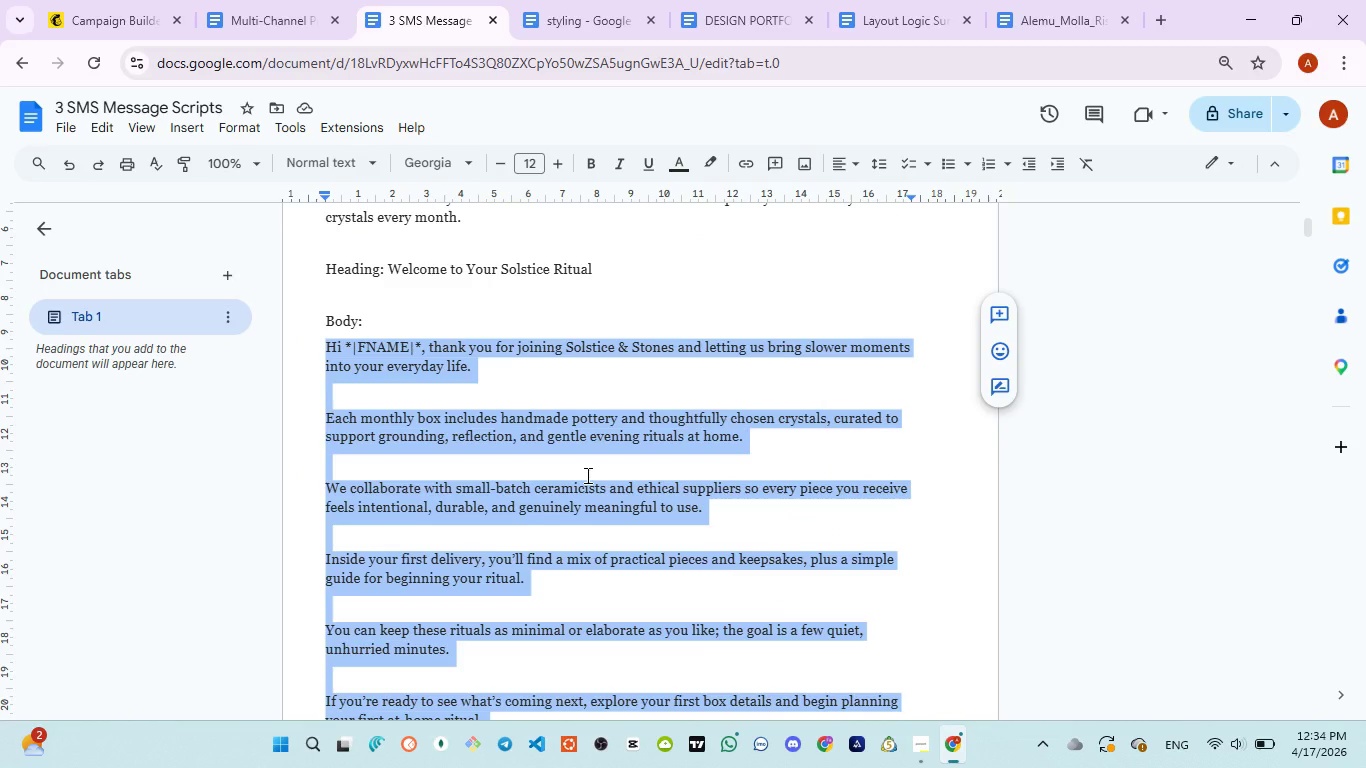 
left_click([102, 30])
 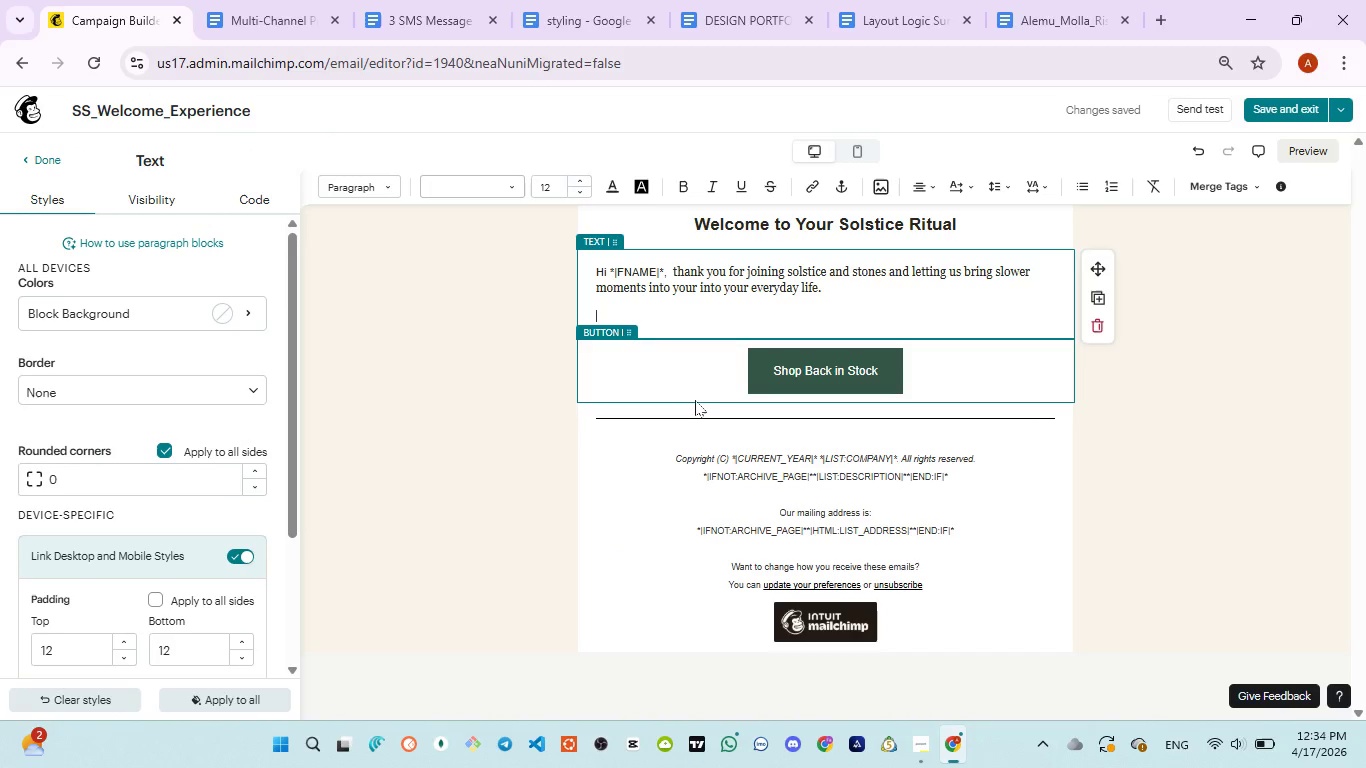 
type(Each monthl)
 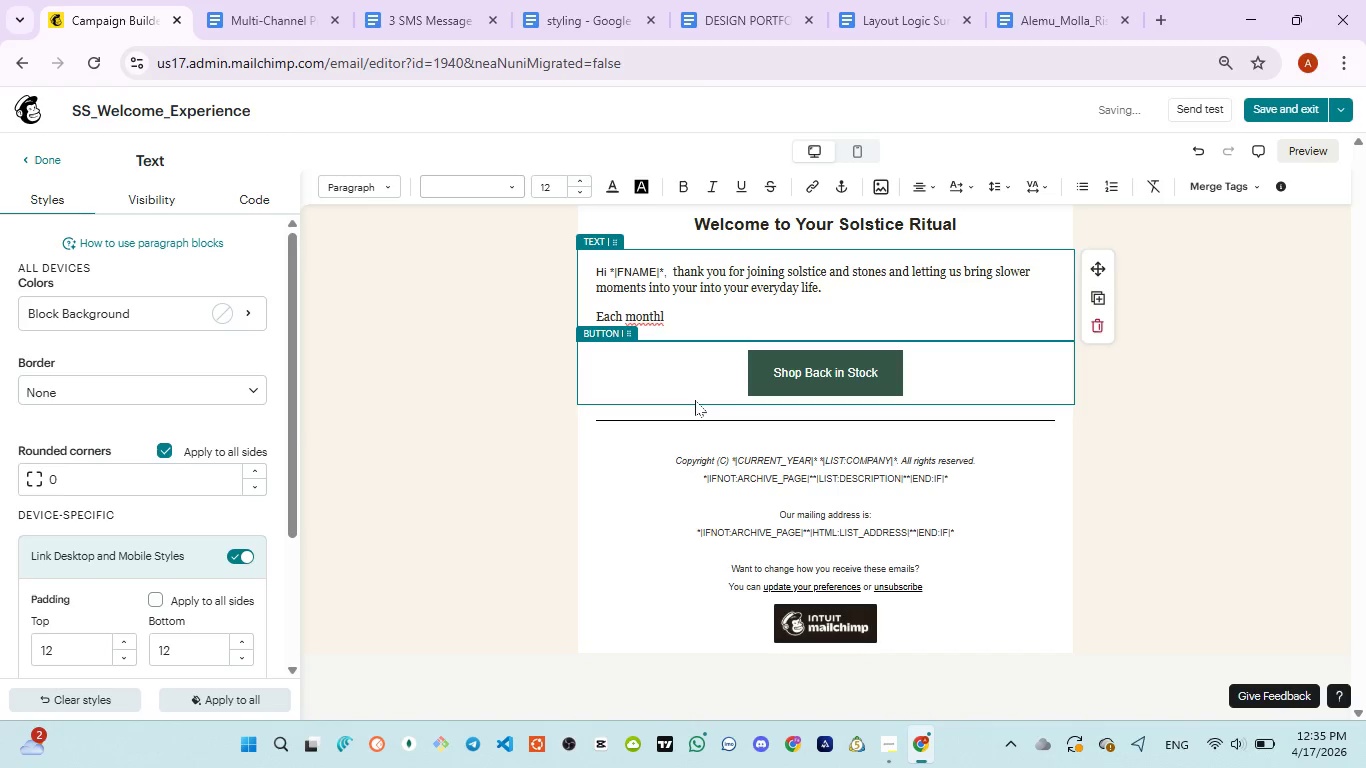 
type(y box )
 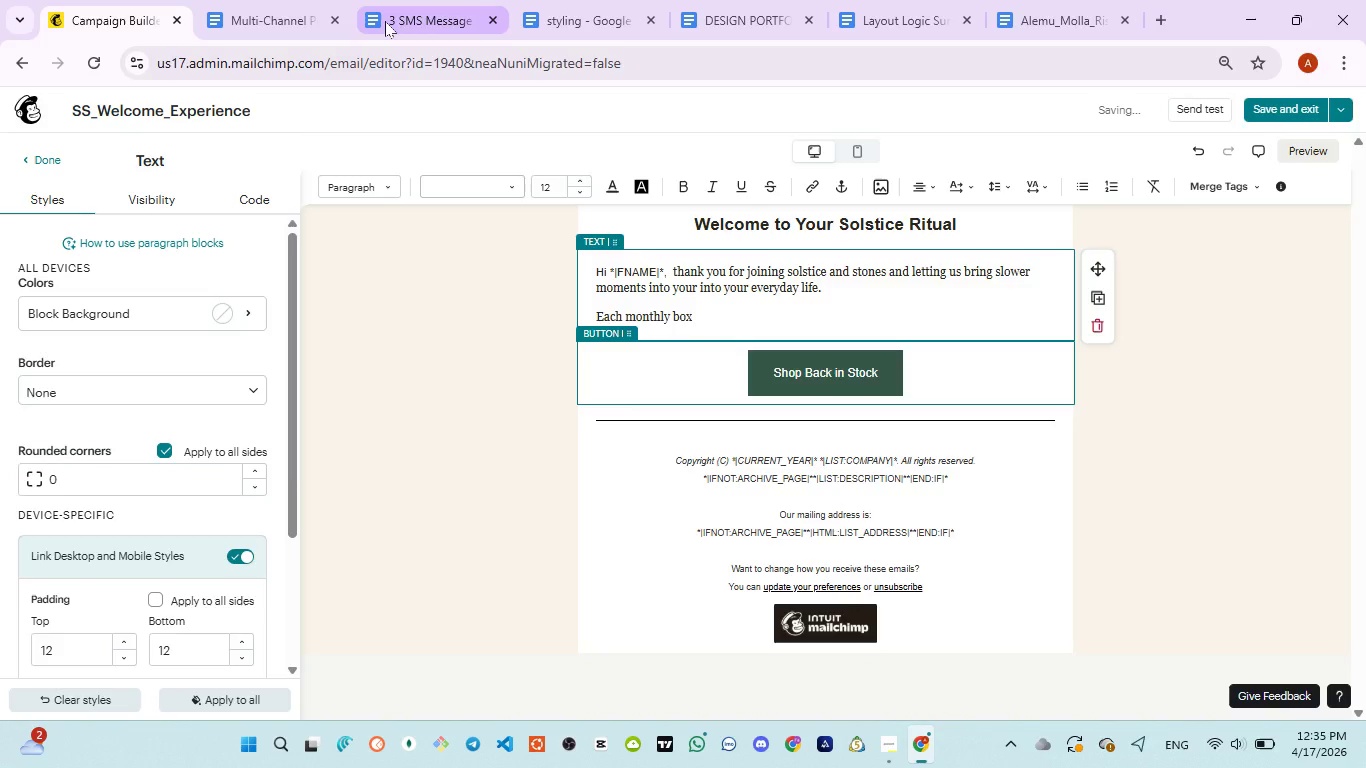 
left_click([385, 21])
 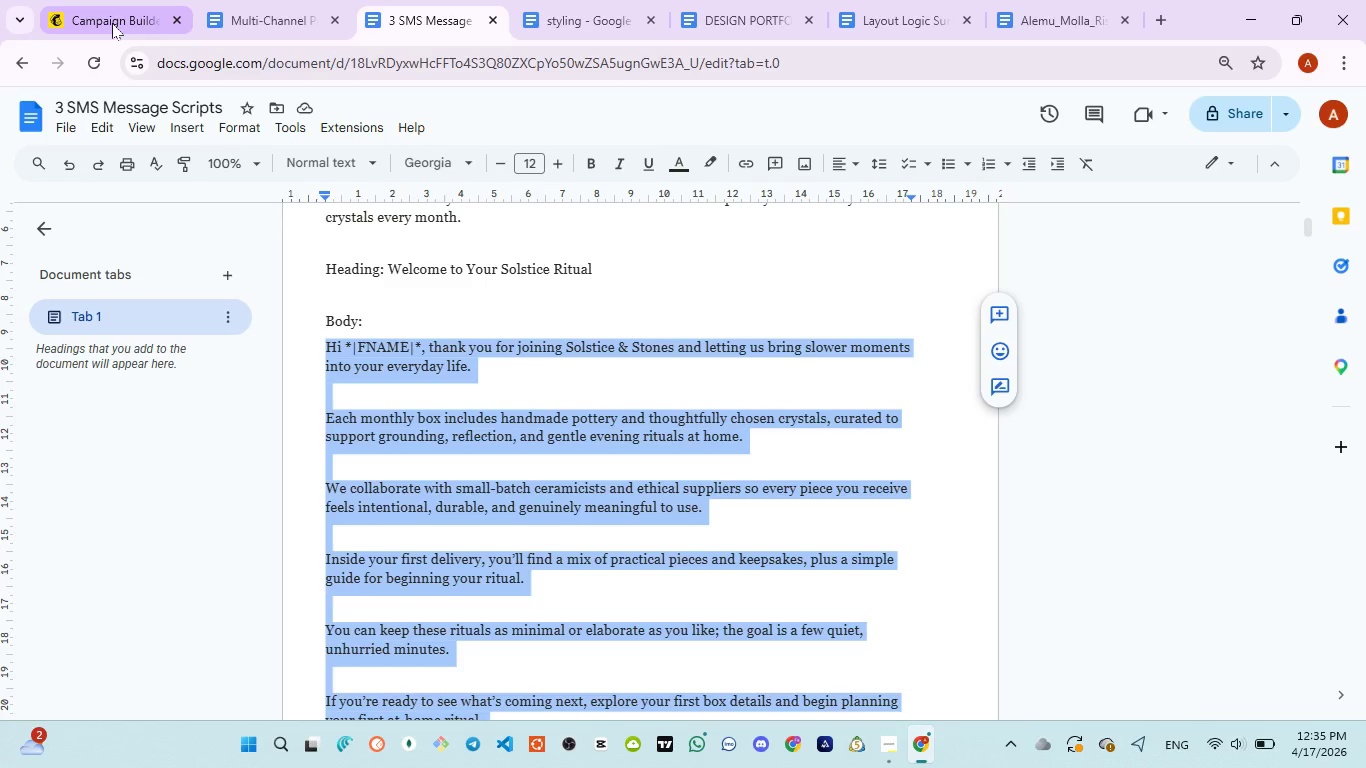 
left_click([112, 23])
 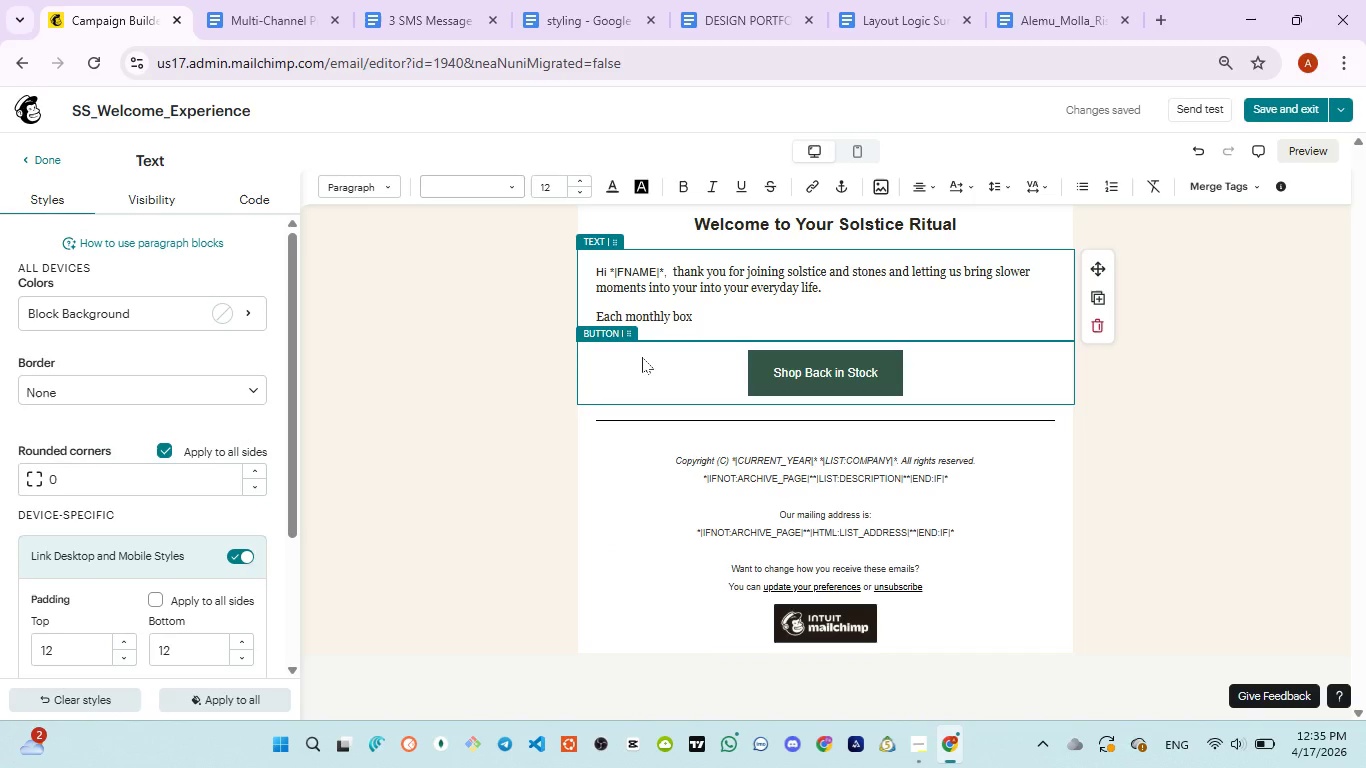 
type(includes hand ma)
key(Backspace)
key(Backspace)
key(Backspace)
type(made )
 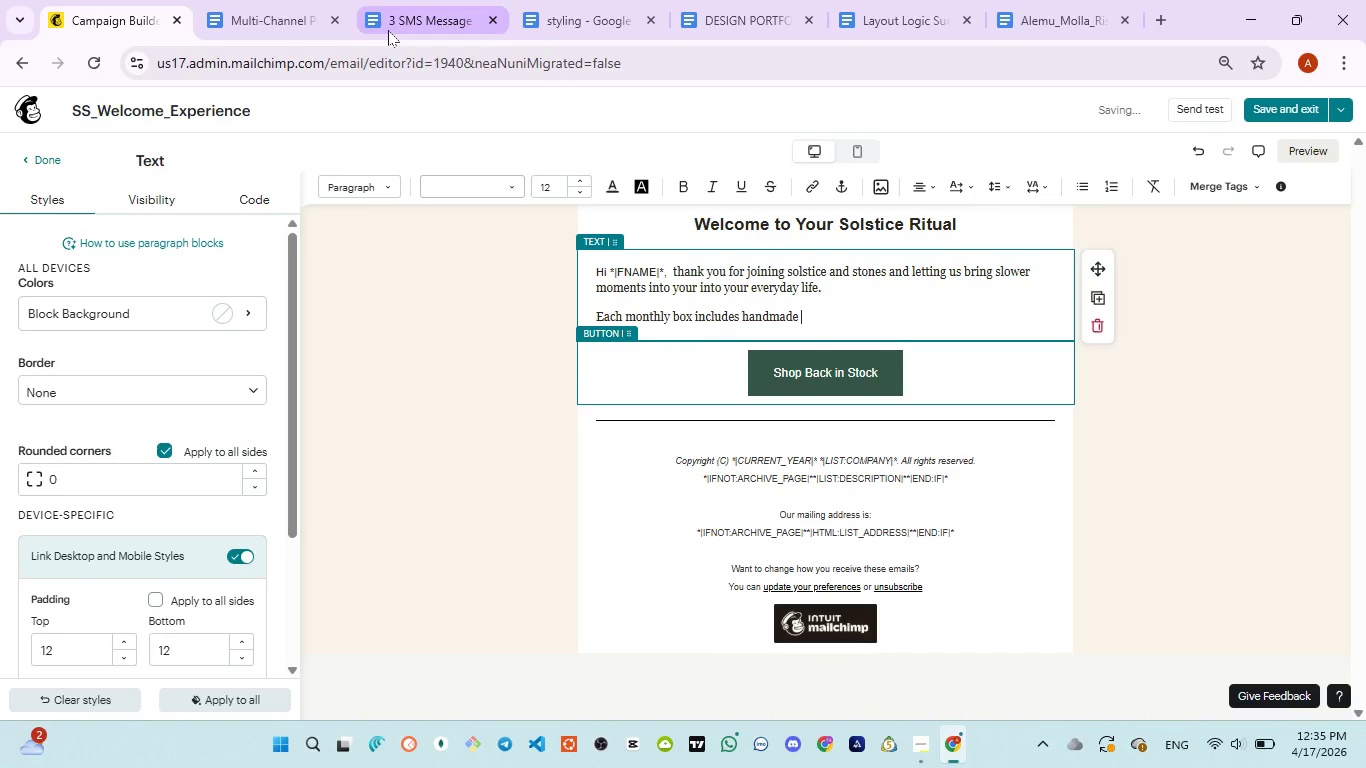 
left_click([388, 30])
 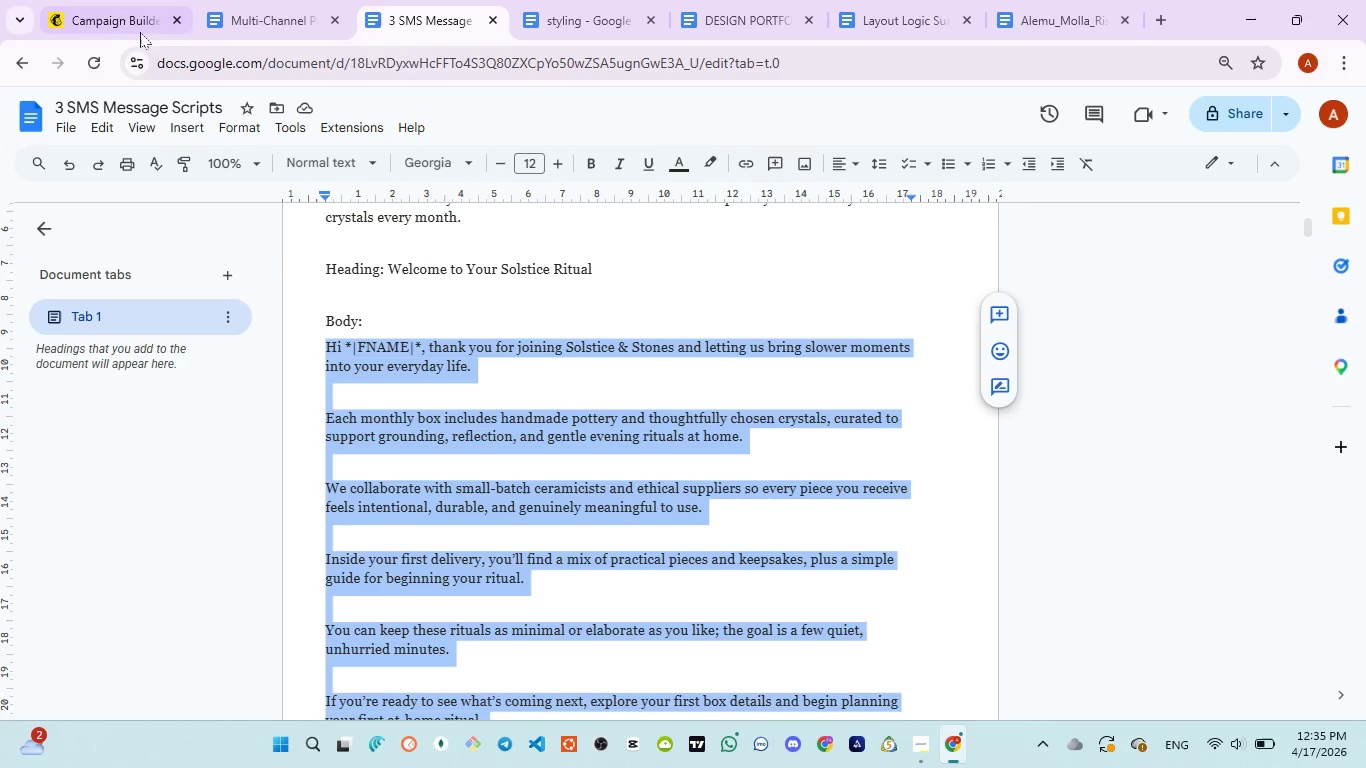 
left_click([114, 19])
 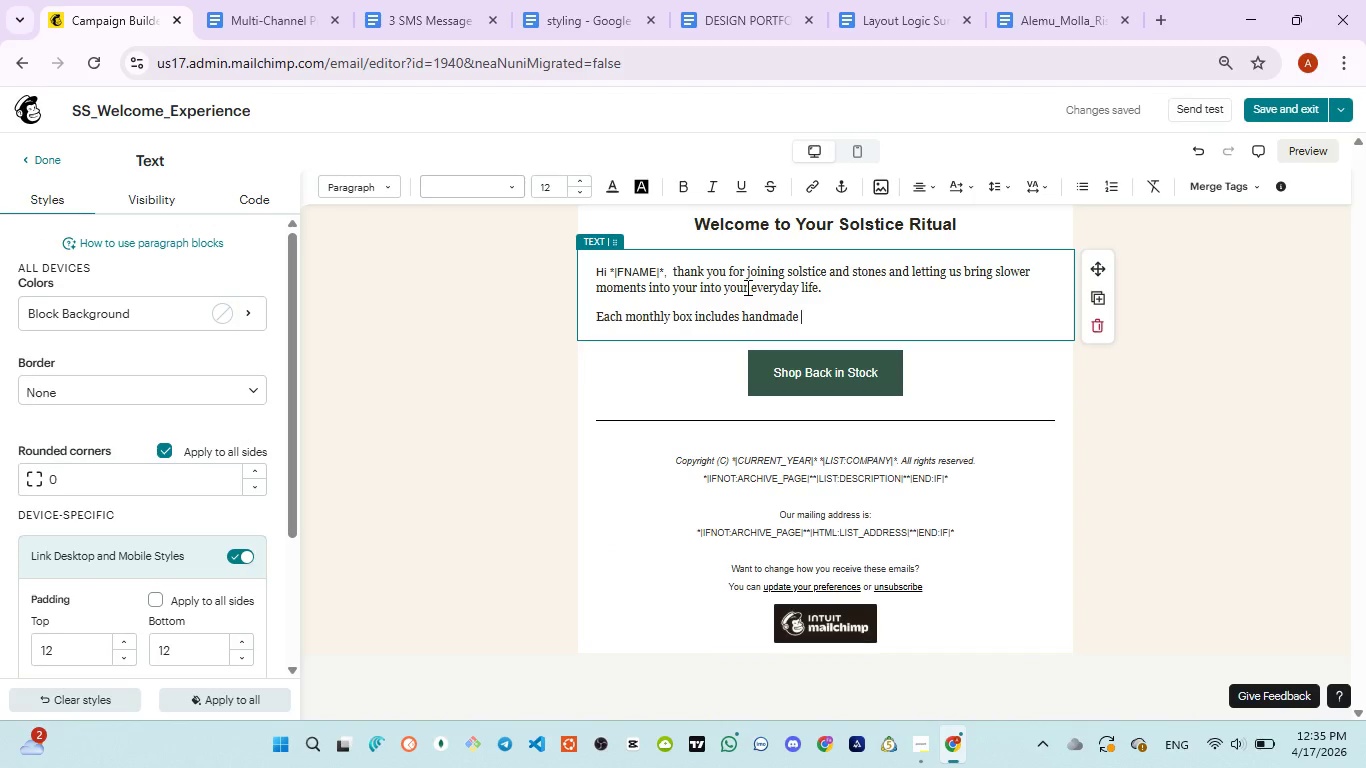 
type(potter)
key(Backspace)
type(ry )
 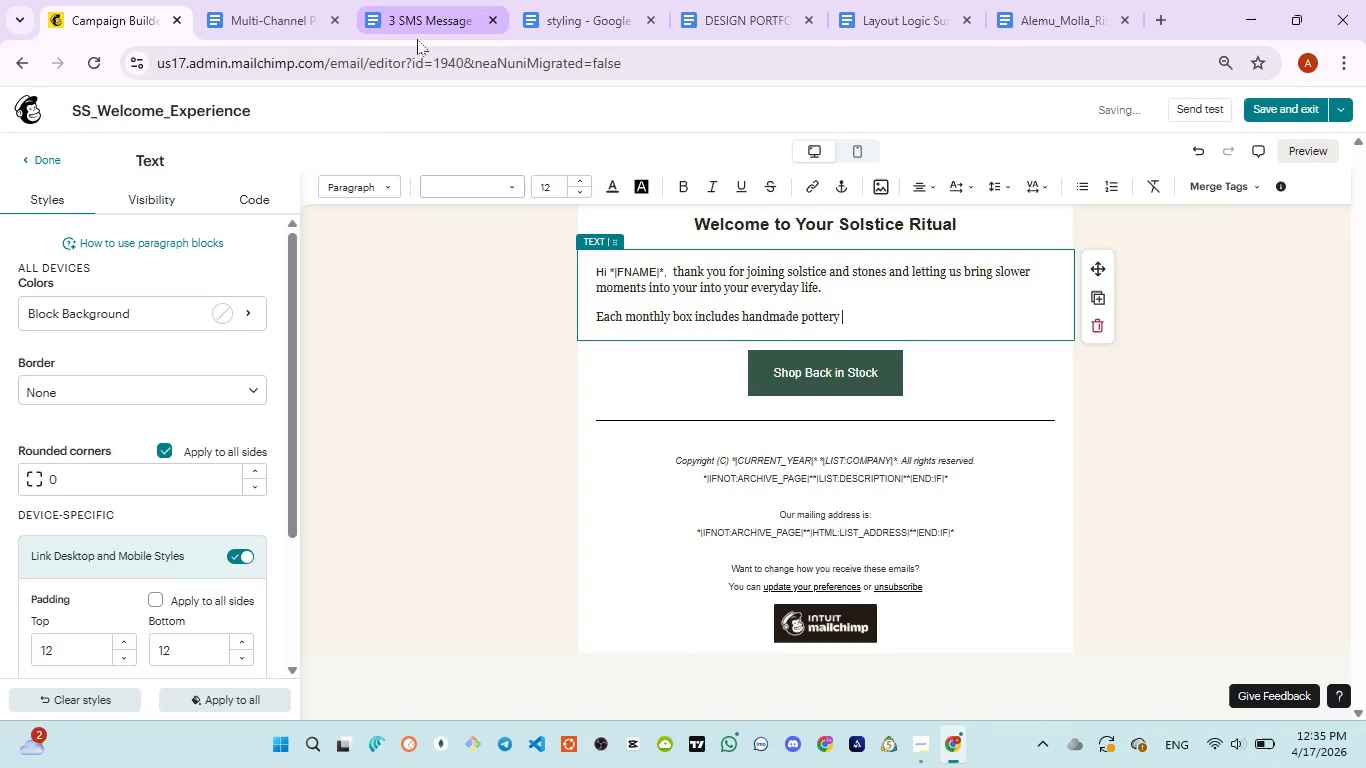 
left_click([417, 39])
 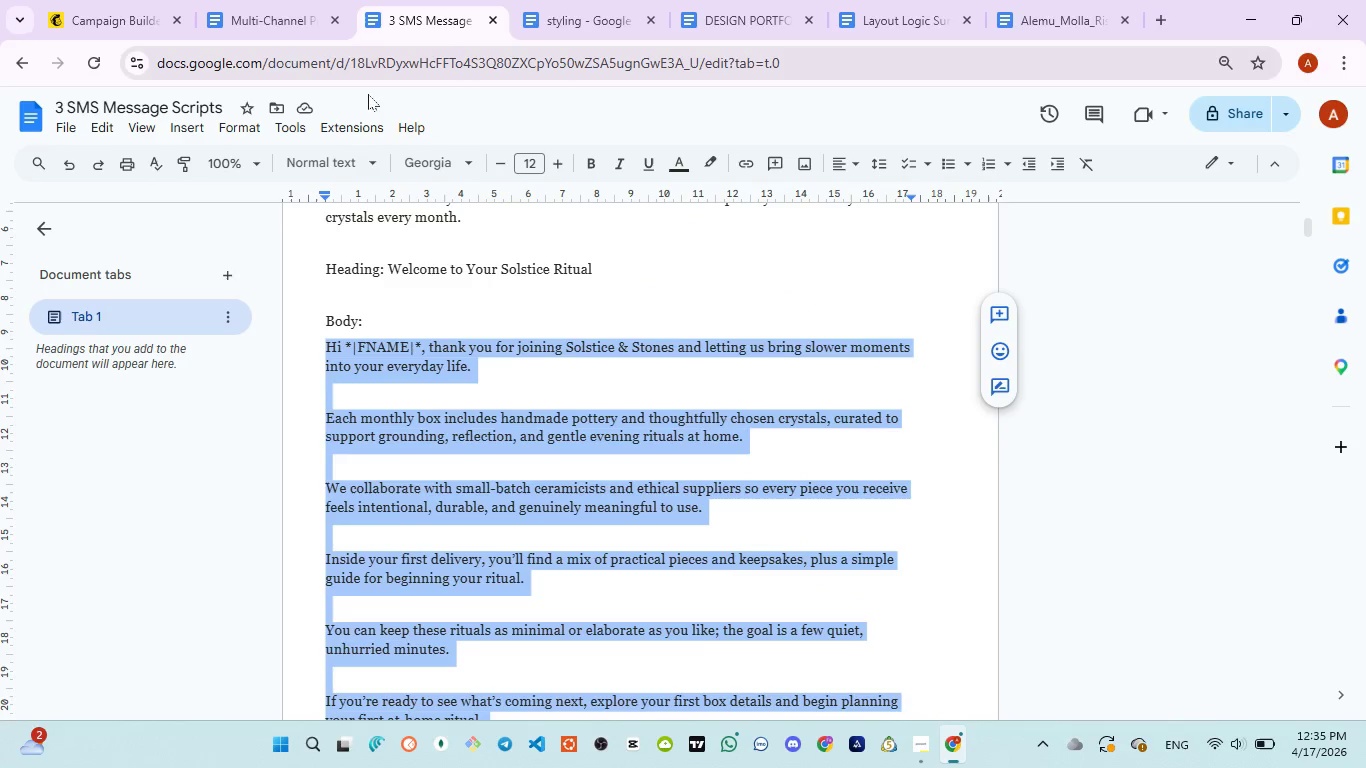 
left_click([100, 19])
 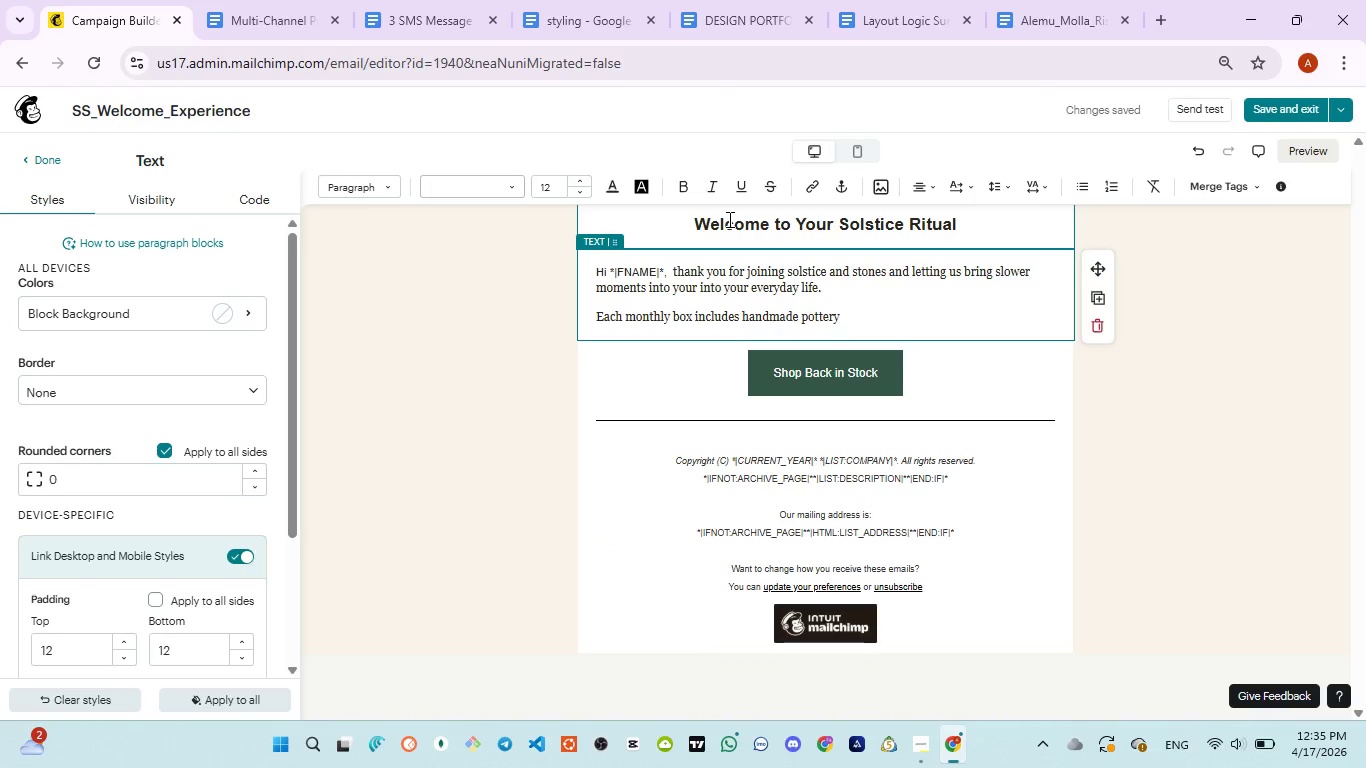 
type(thoughtful cj)
key(Backspace)
type(hoosen crt)
key(Backspace)
type(u)
key(Backspace)
type(ystal )
 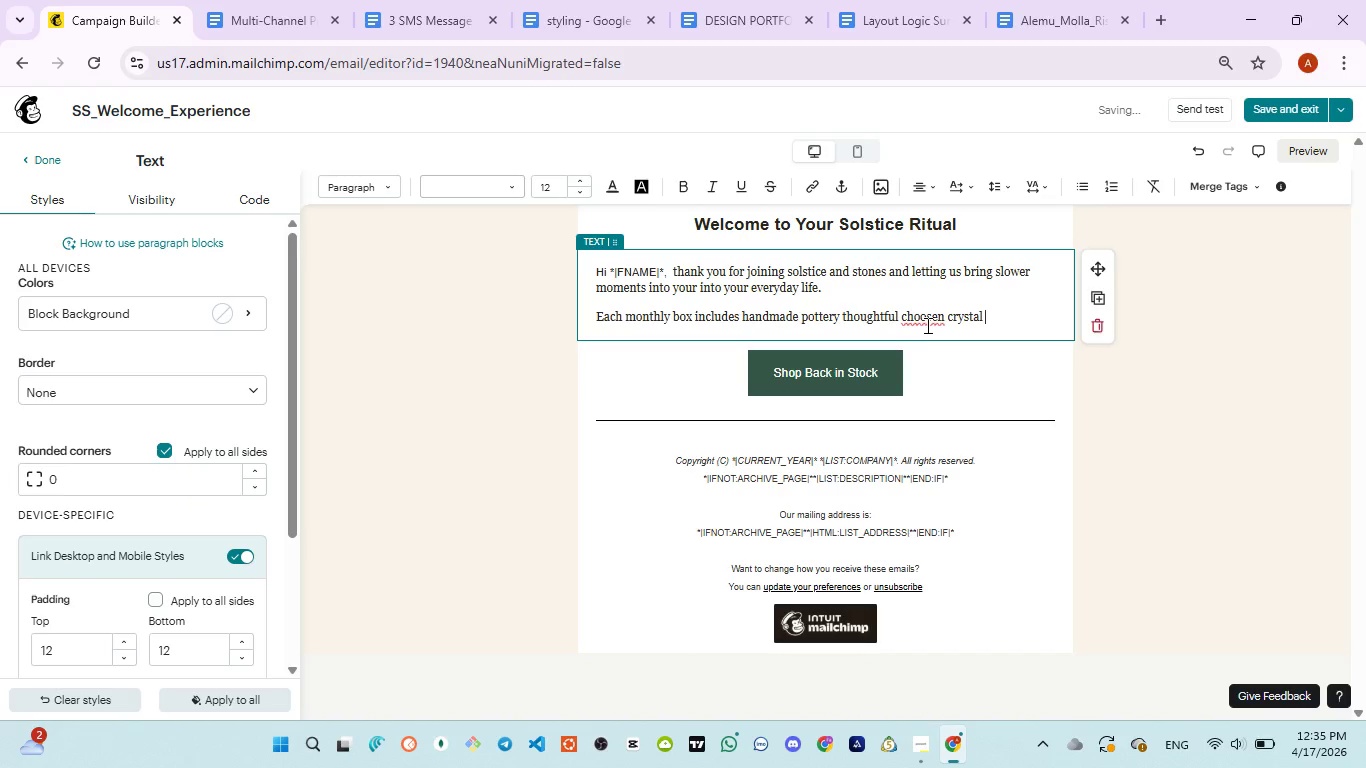 
left_click([926, 319])
 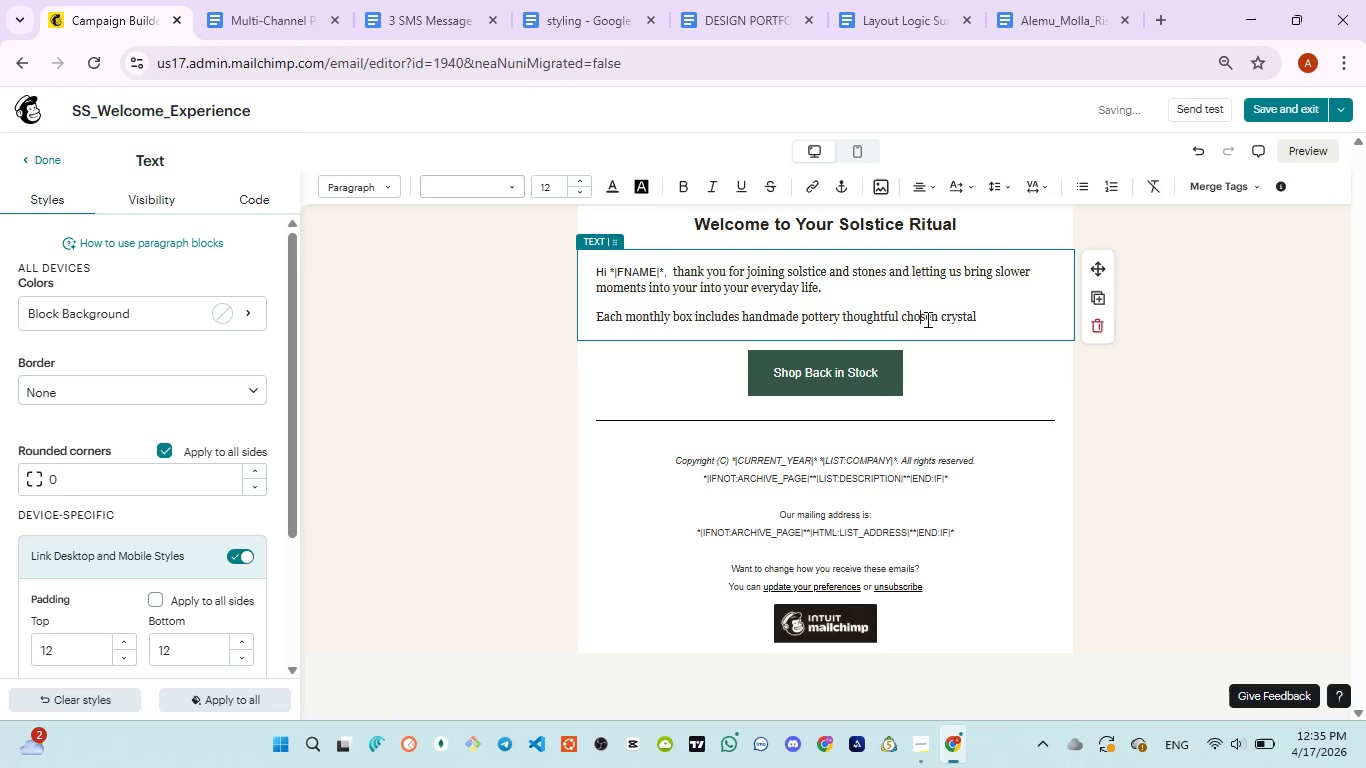 
key(Backspace)
 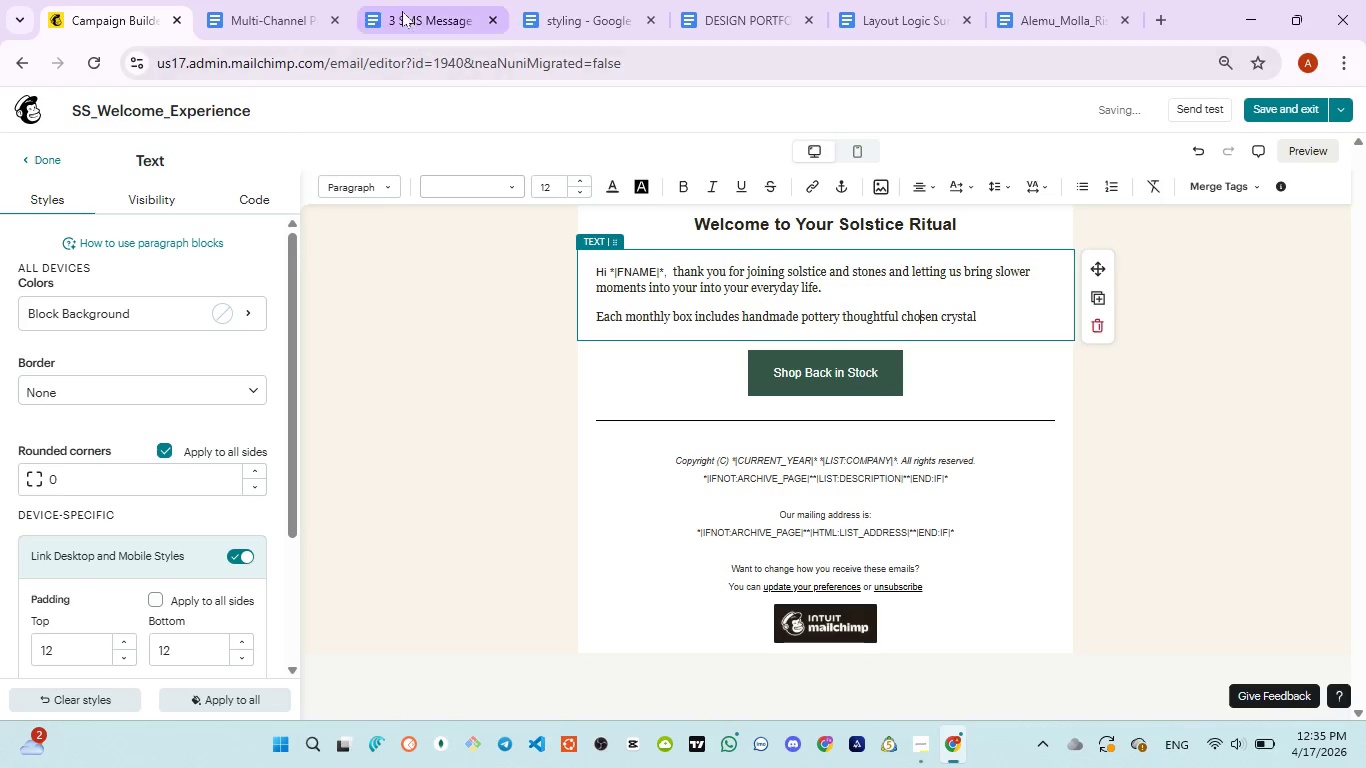 
left_click([402, 11])
 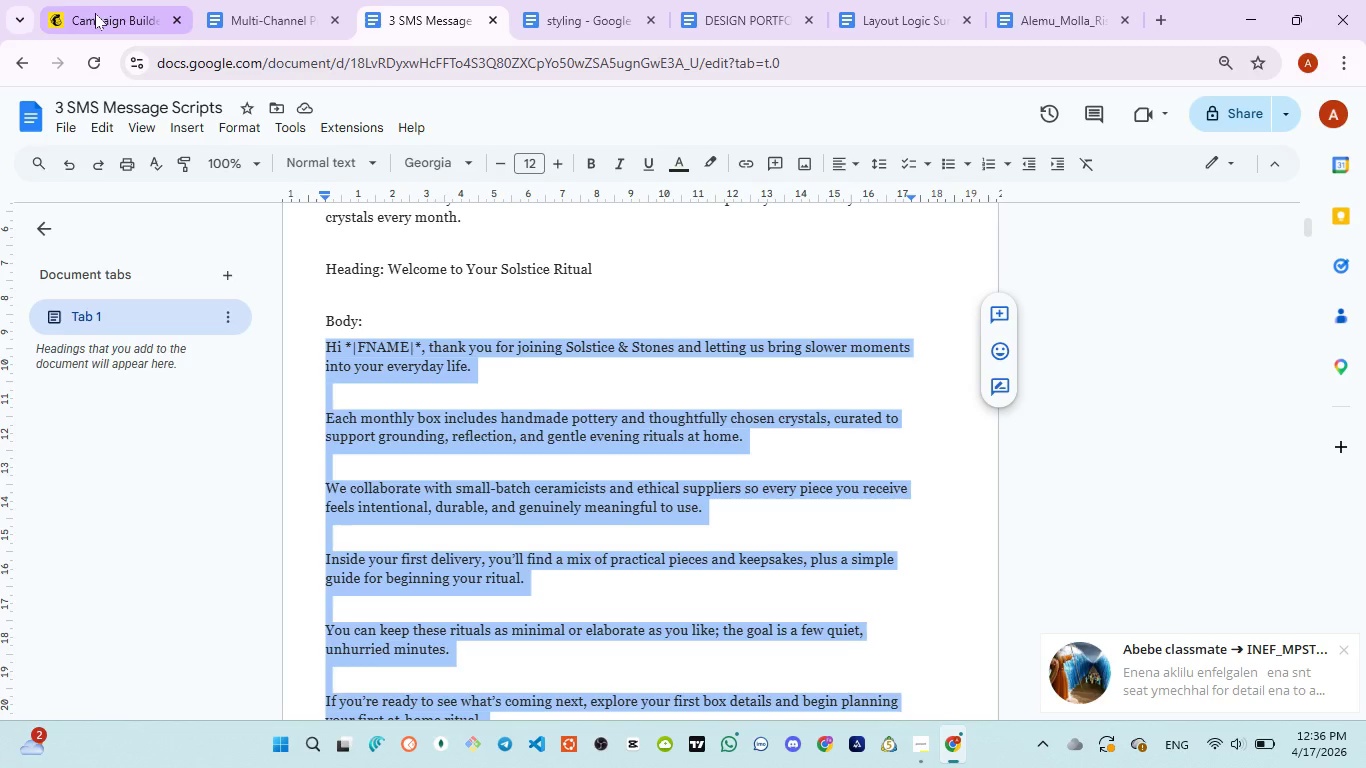 
wait(23.14)
 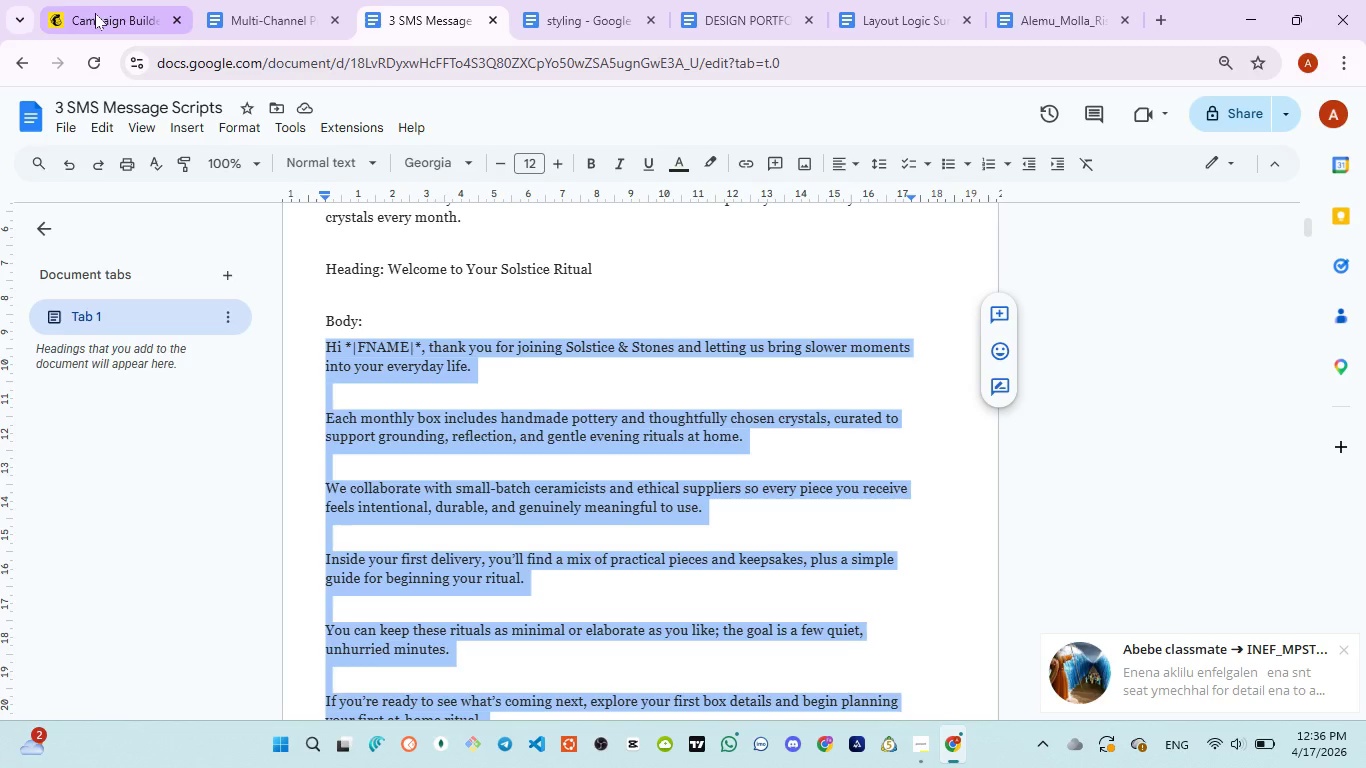 
left_click([103, 28])
 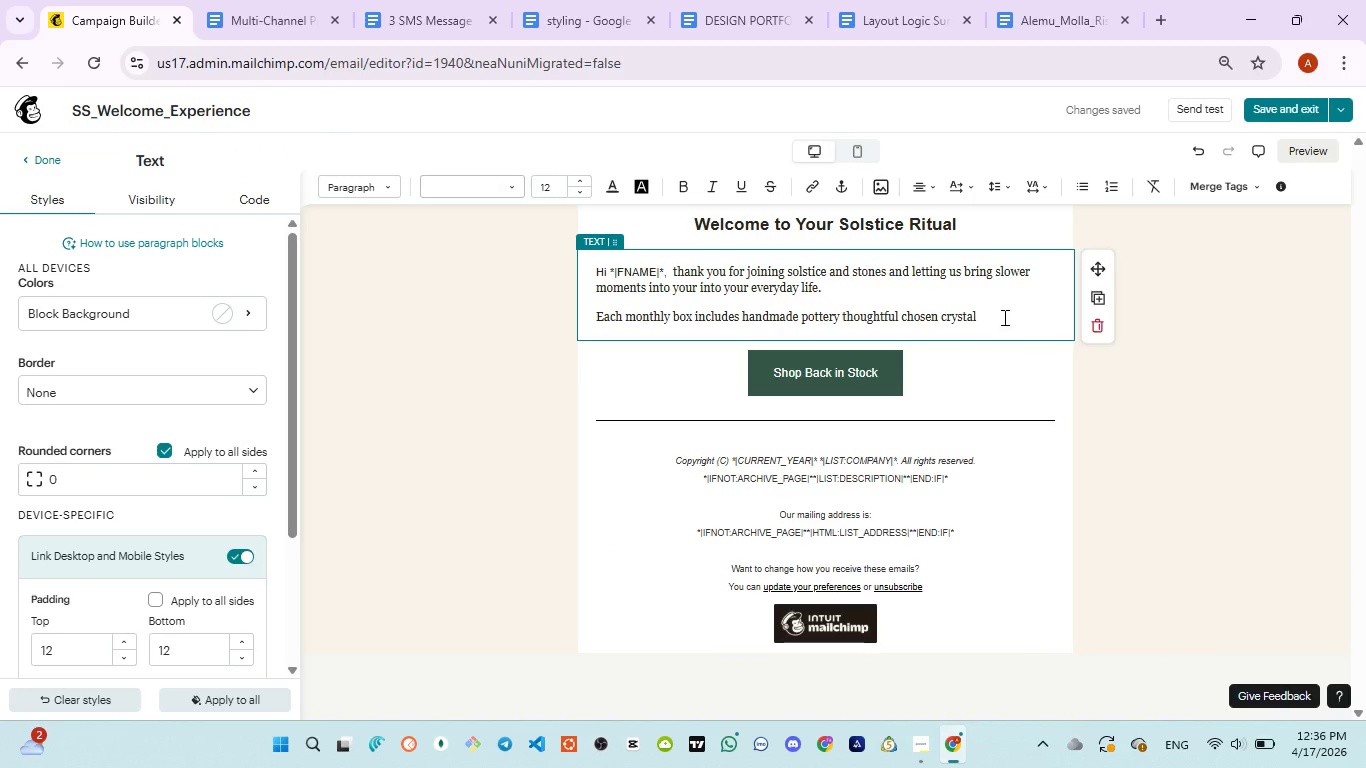 
left_click([1000, 316])
 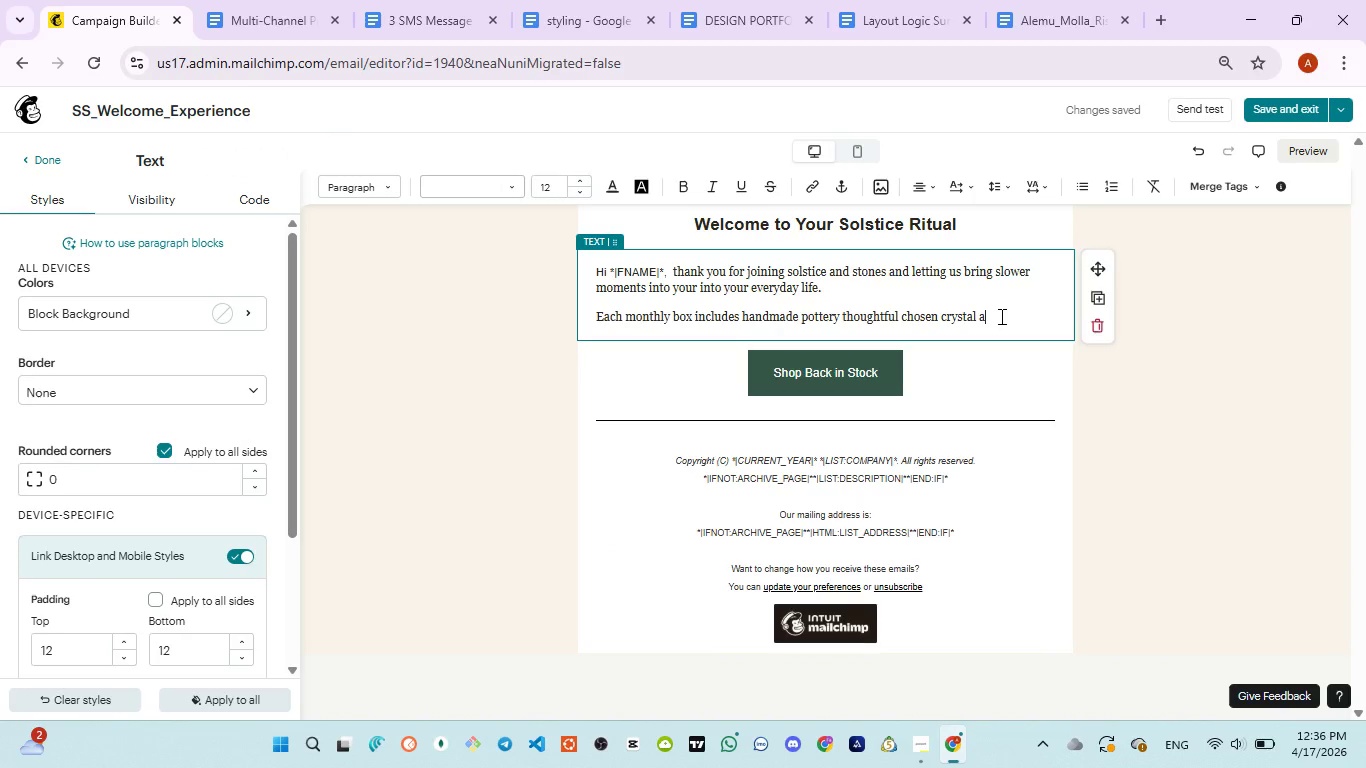 
type(and curated )
 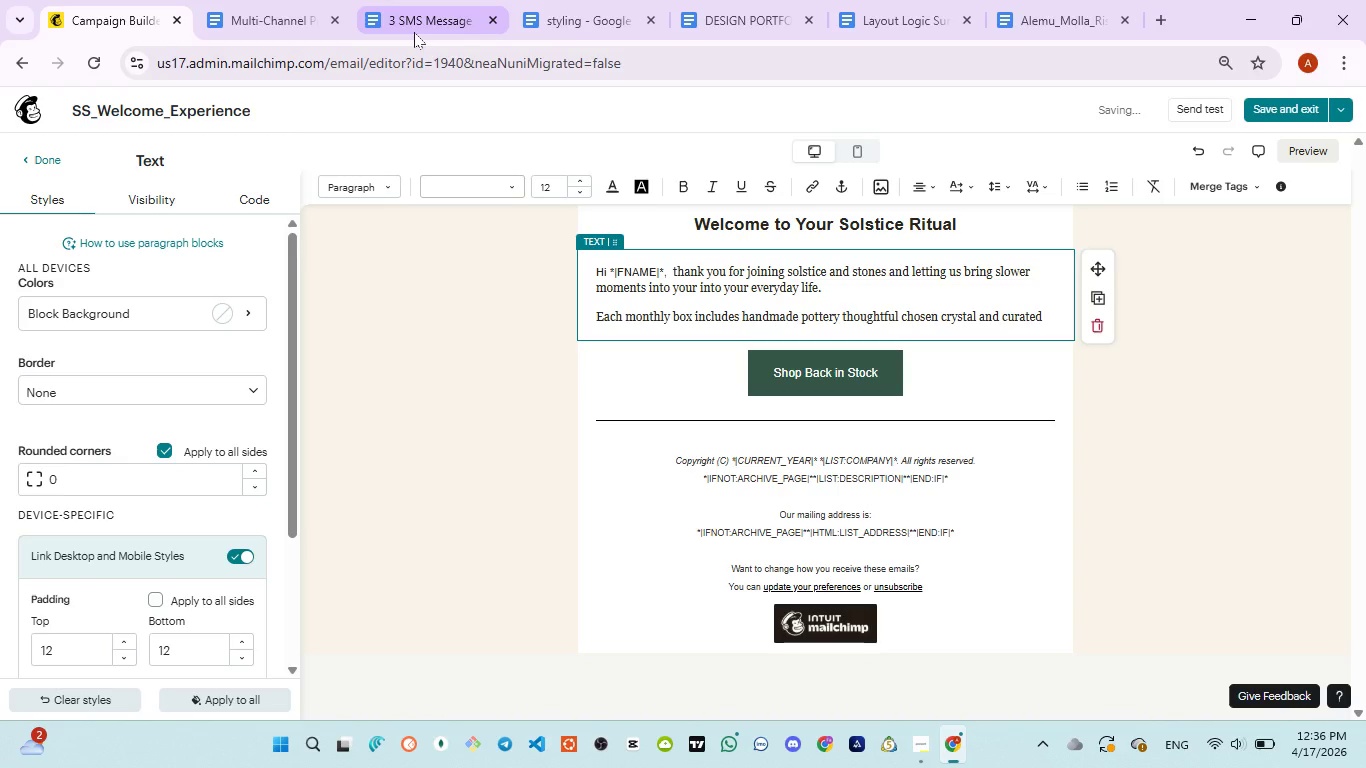 
left_click([414, 32])
 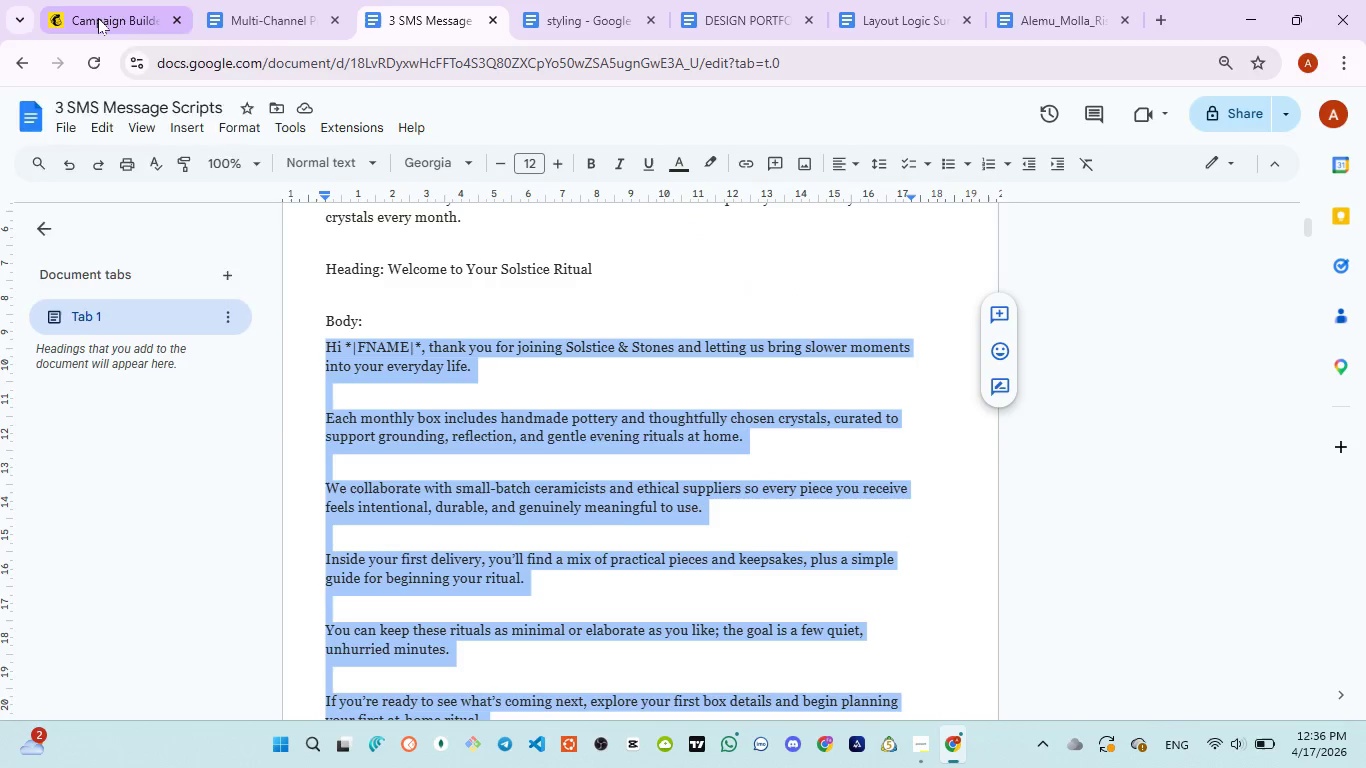 
left_click([98, 18])
 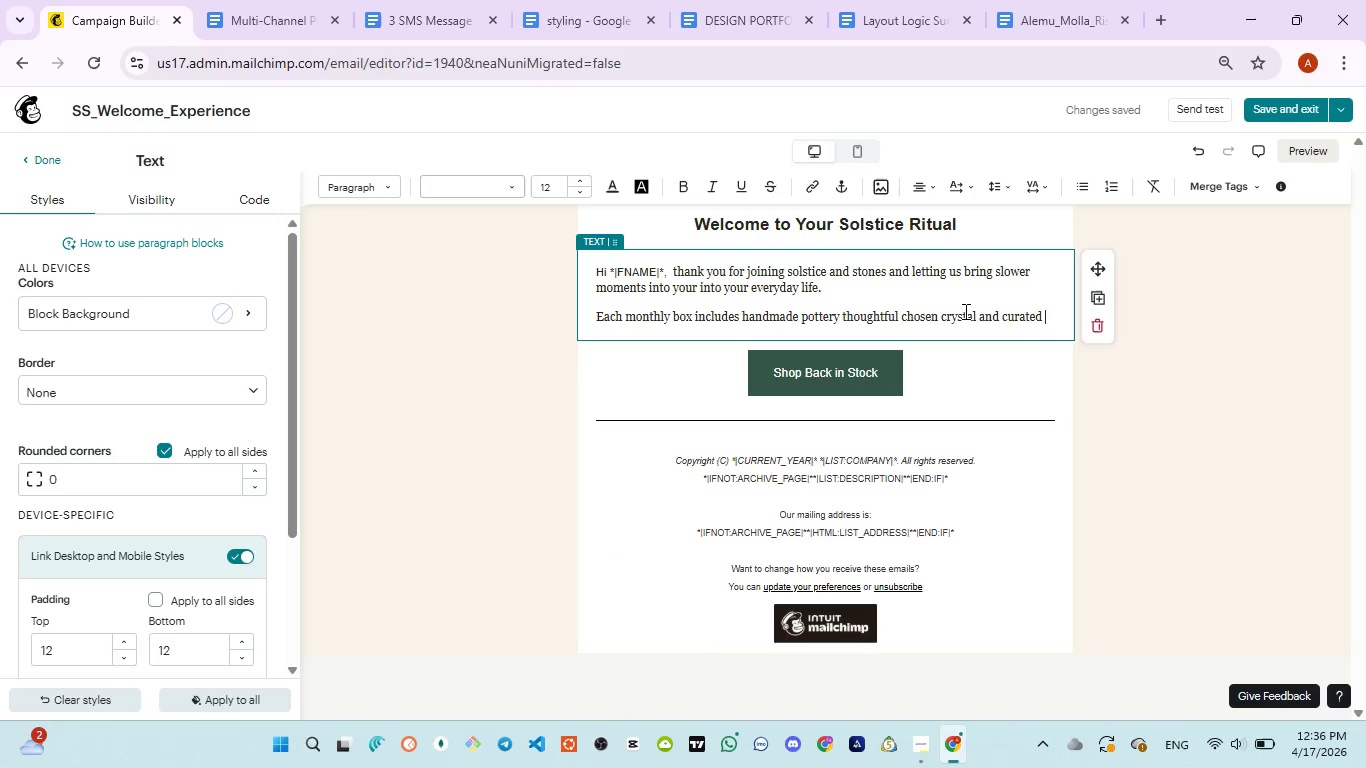 
type(to support grounding )
 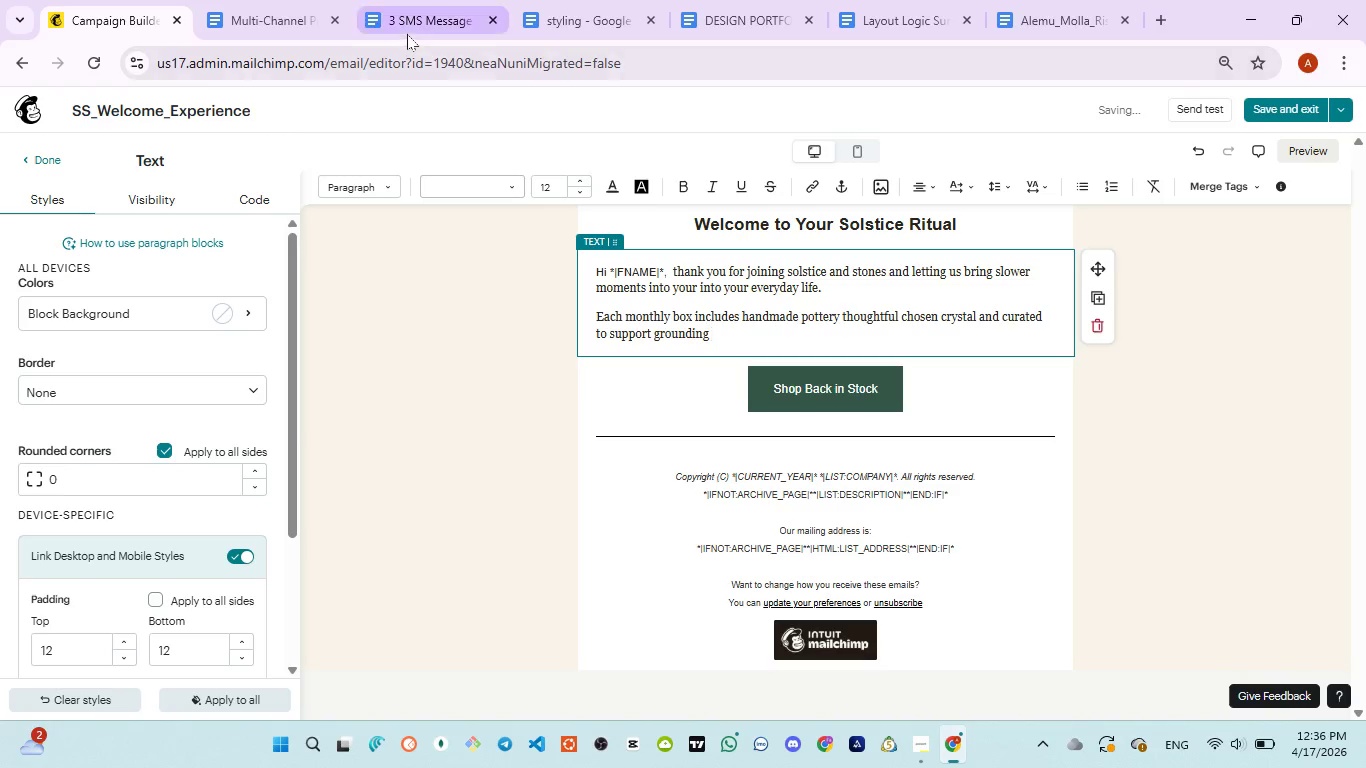 
left_click([407, 34])
 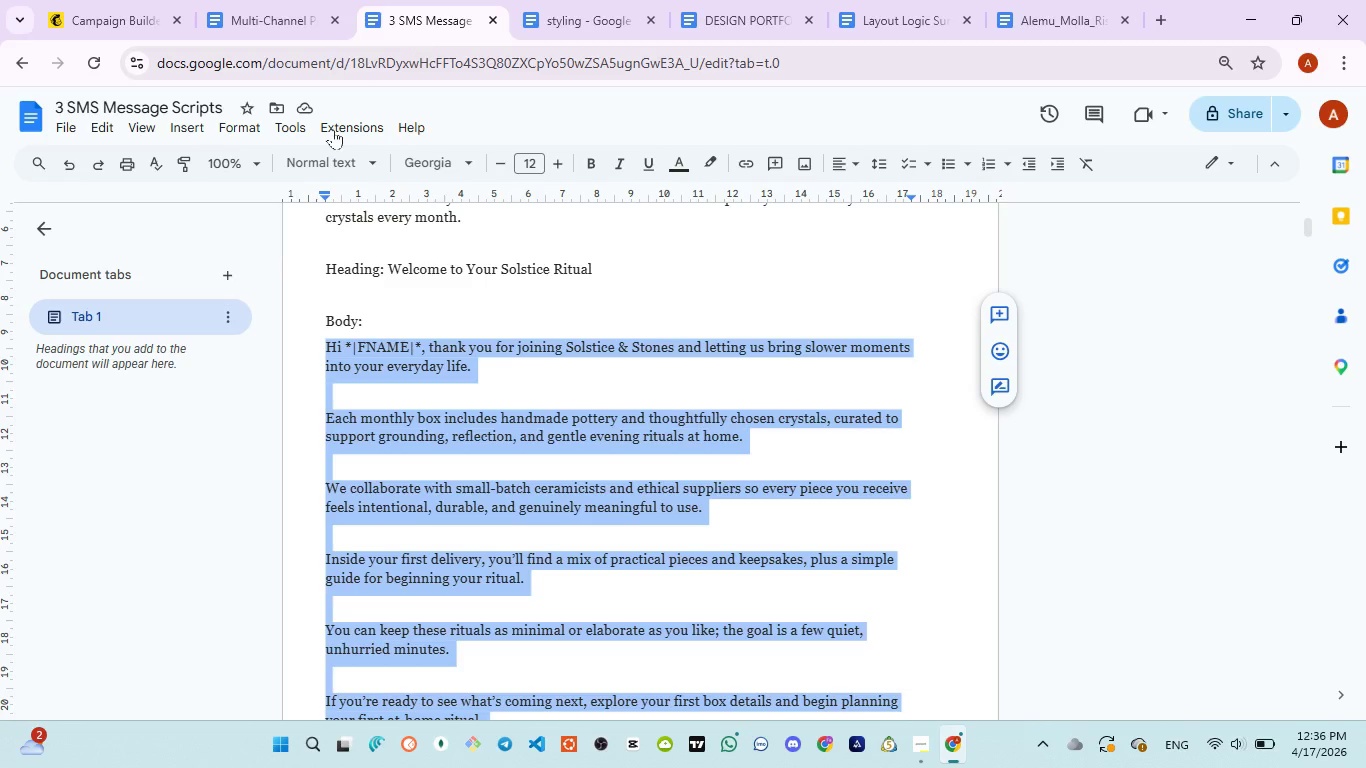 
wait(7.19)
 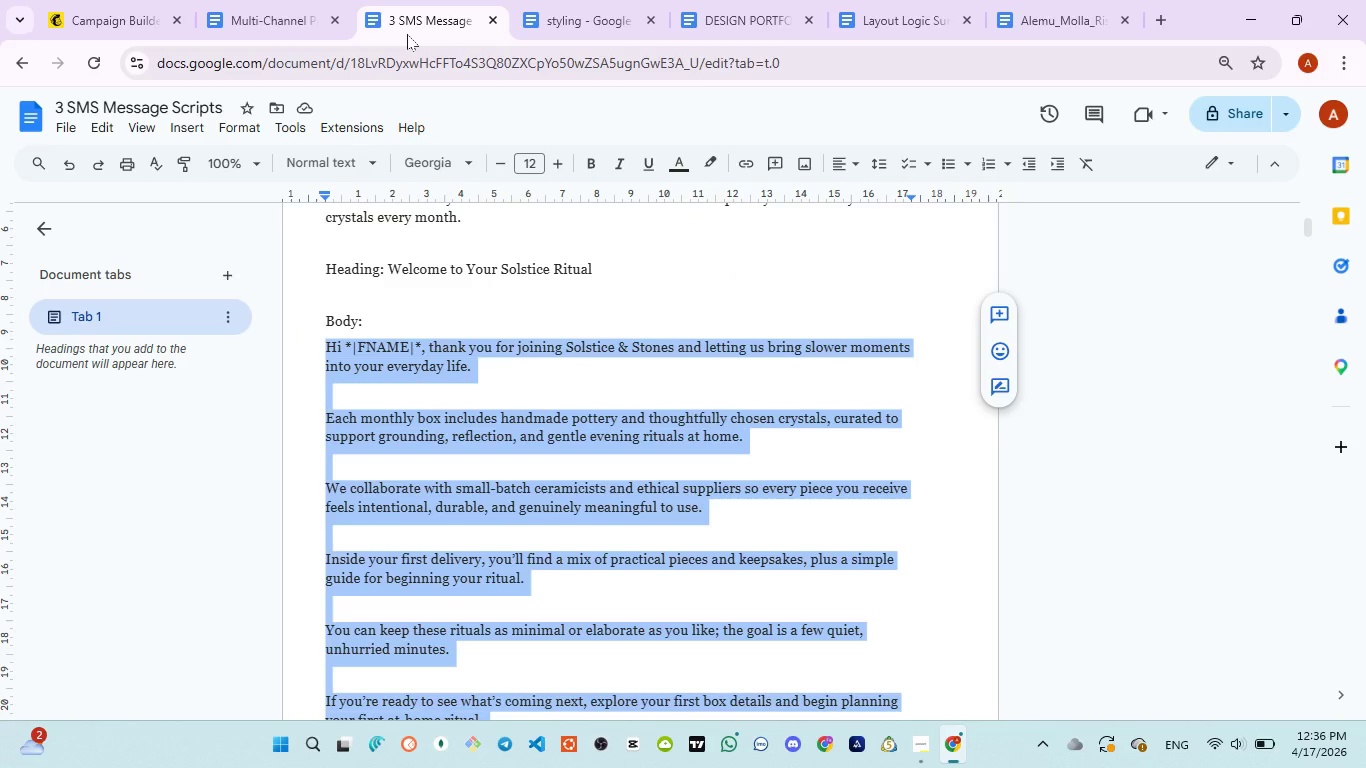 
left_click([119, 17])
 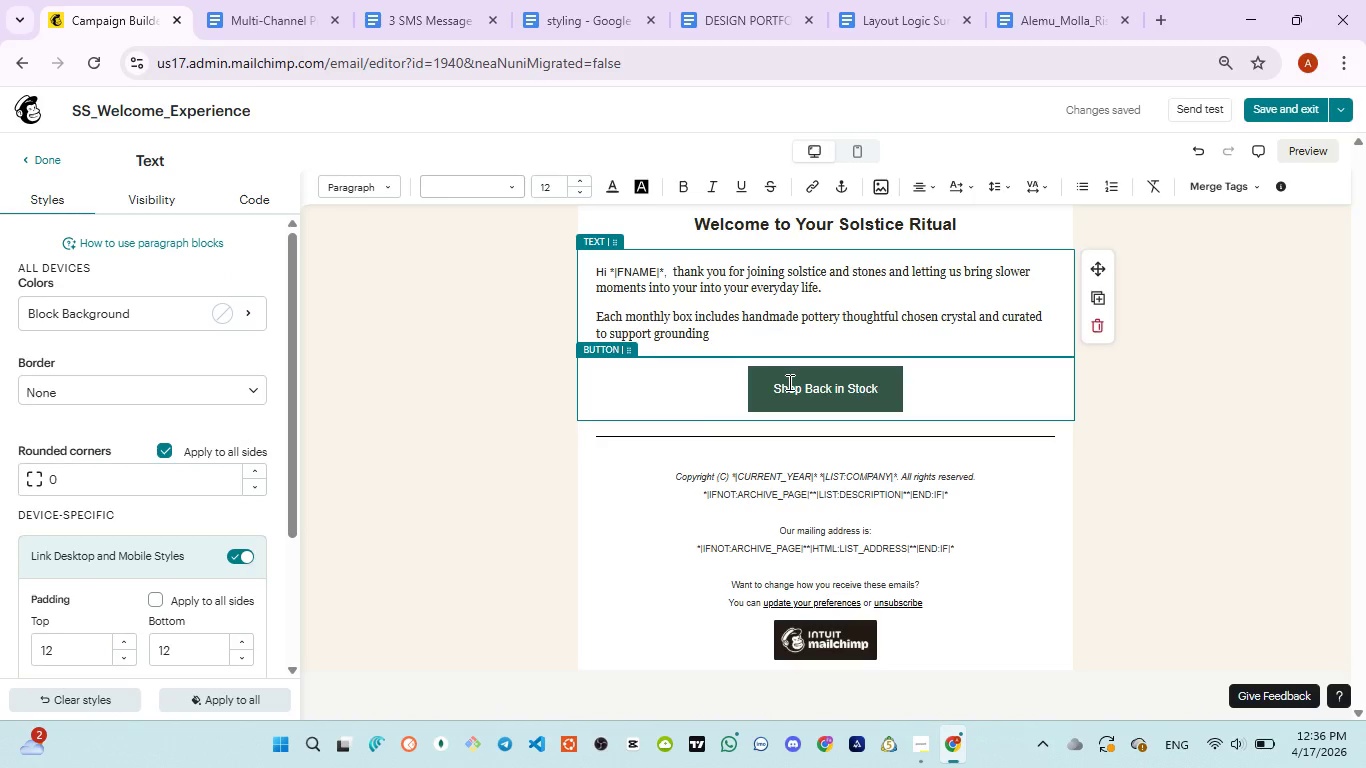 
key(ArrowLeft)
 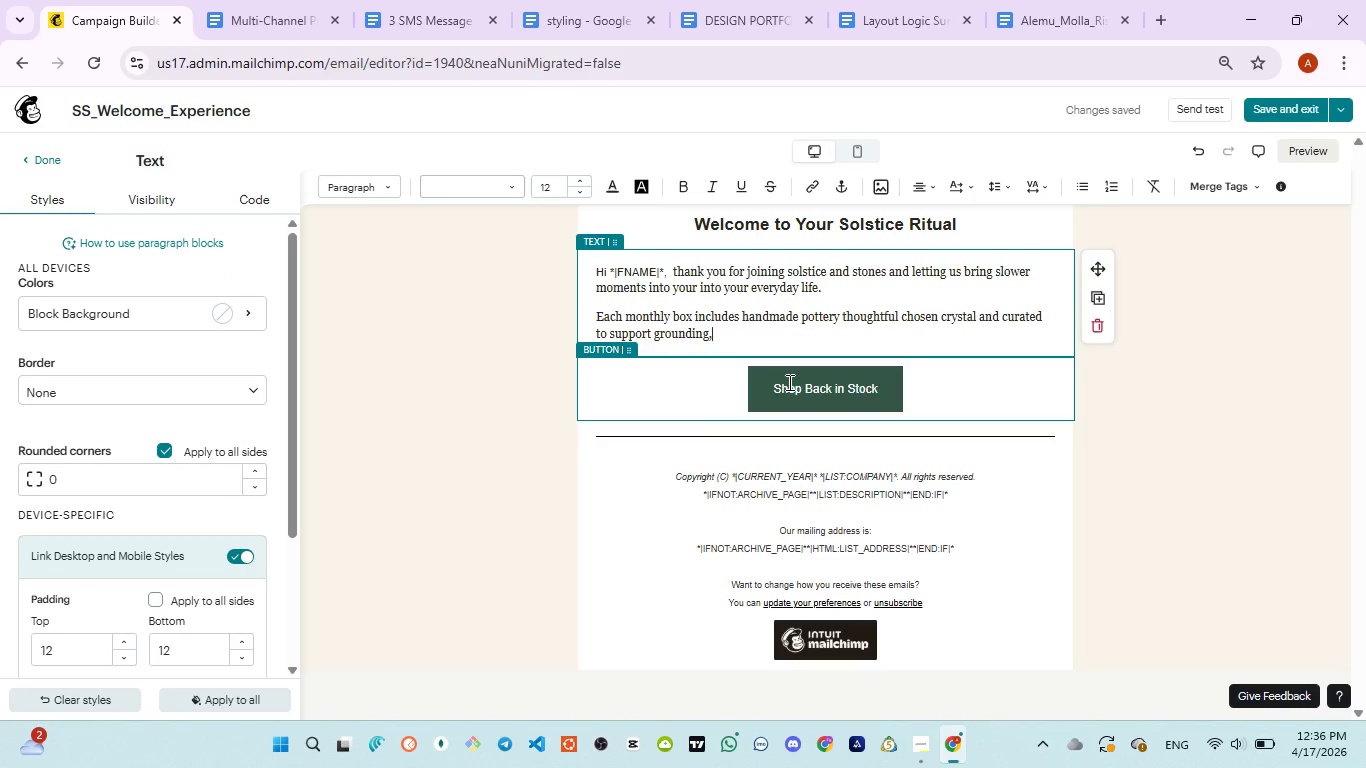 
type(, reflection, )
 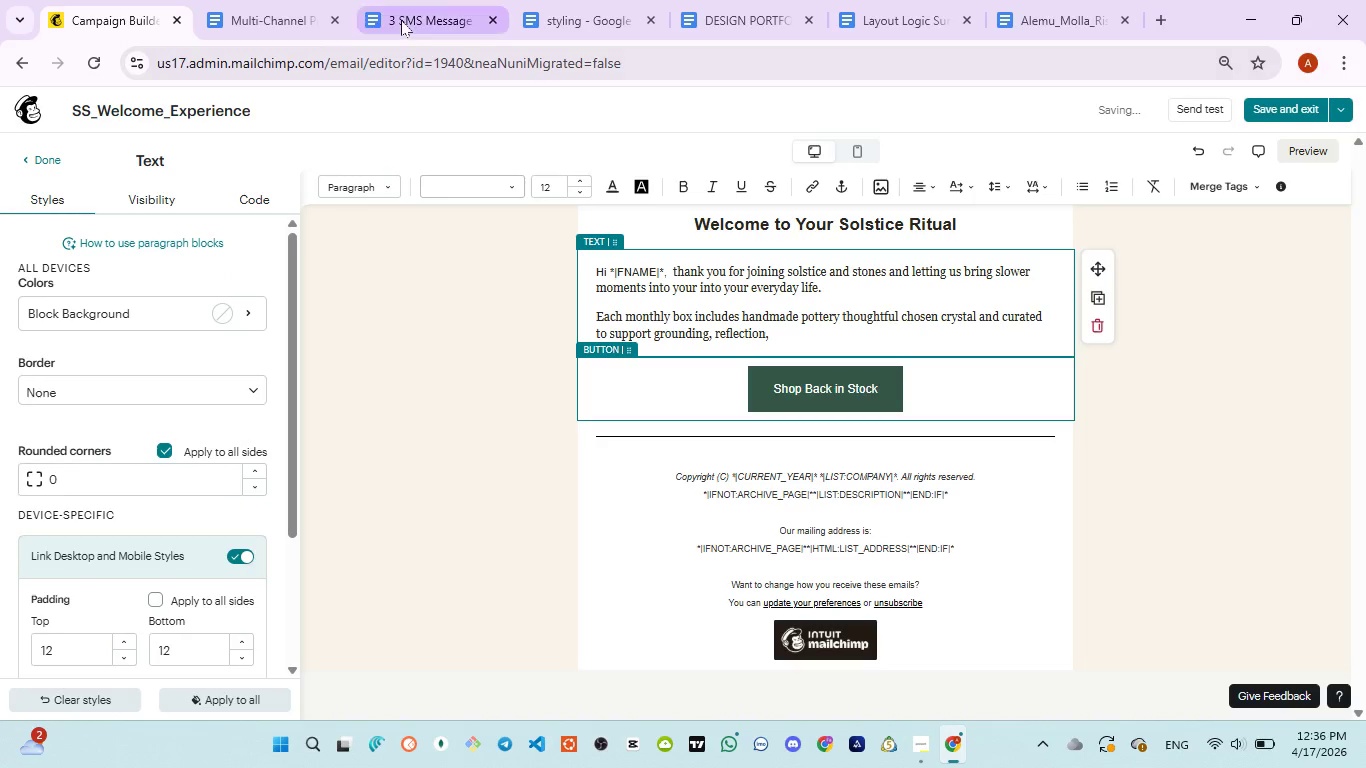 
left_click([401, 20])
 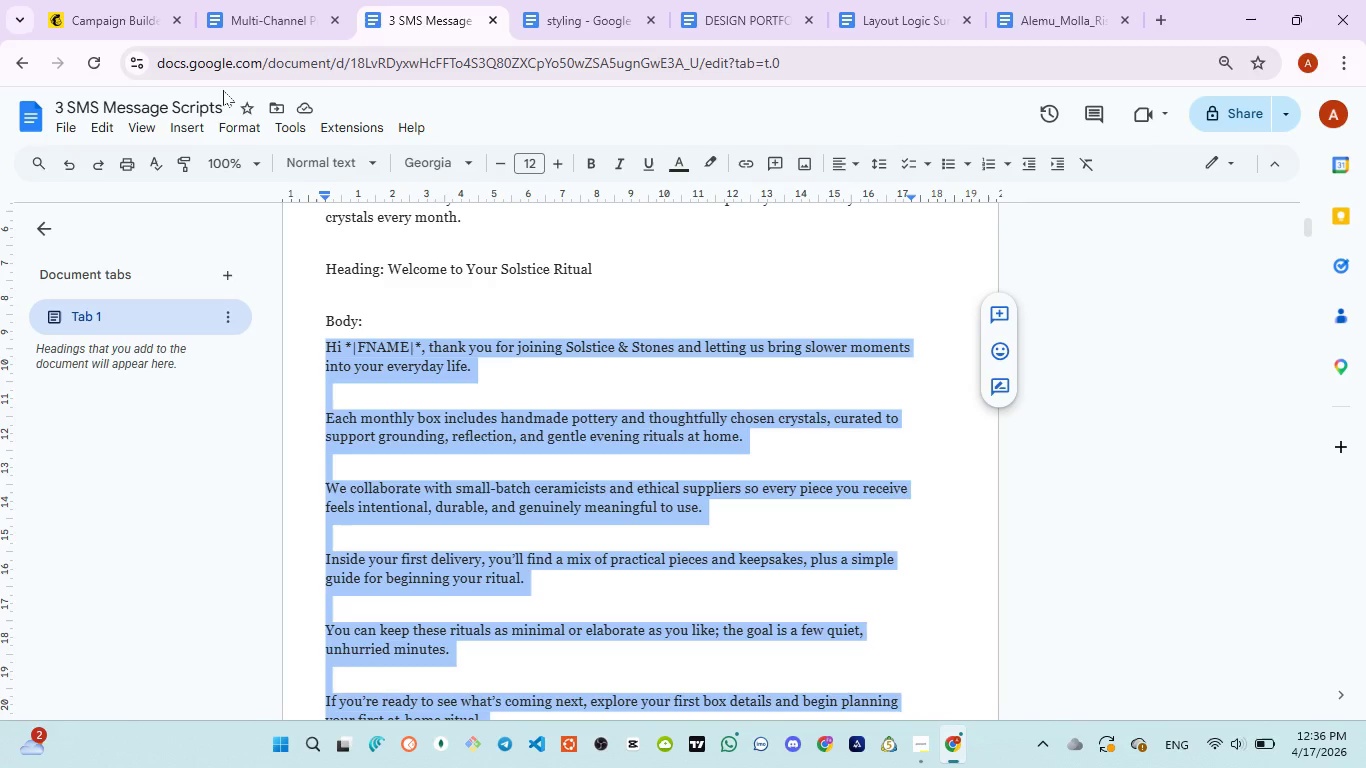 
left_click([115, 34])
 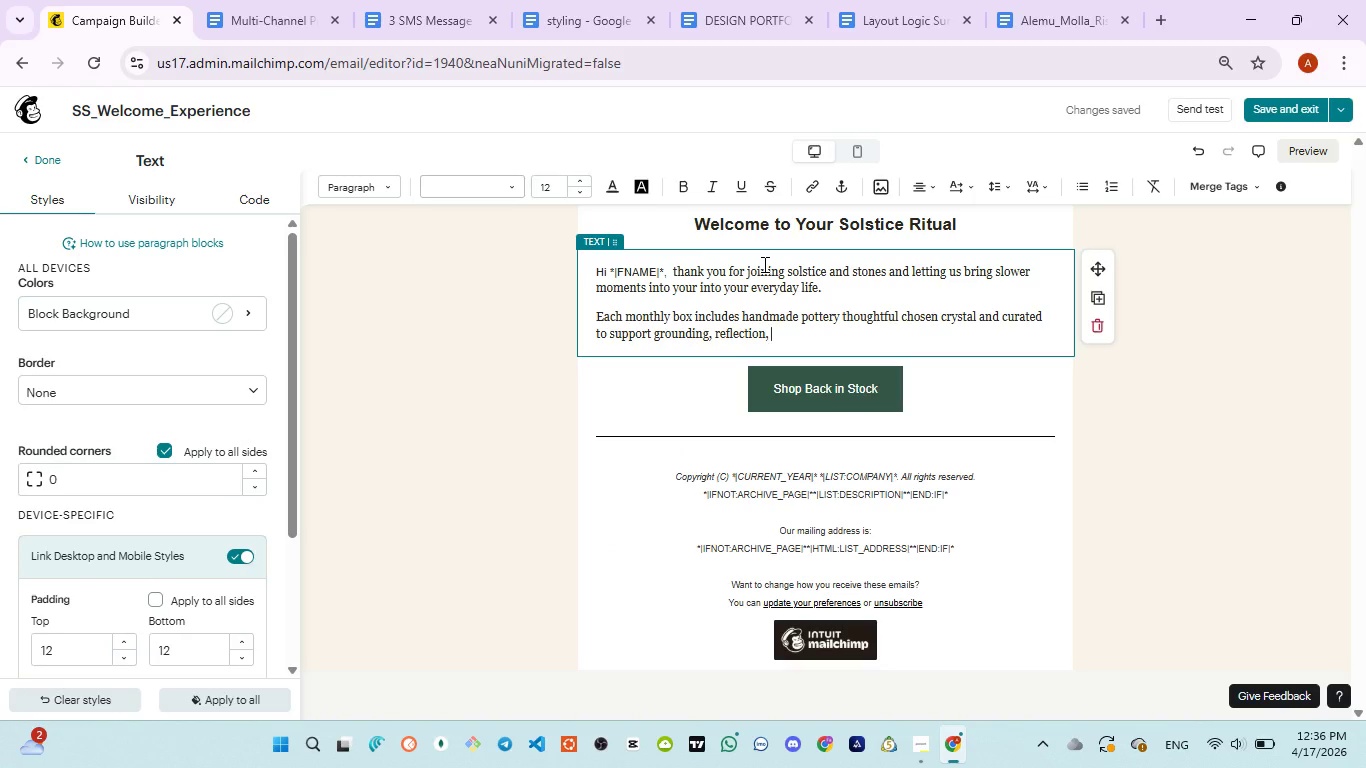 
type(and gentle eveining )
 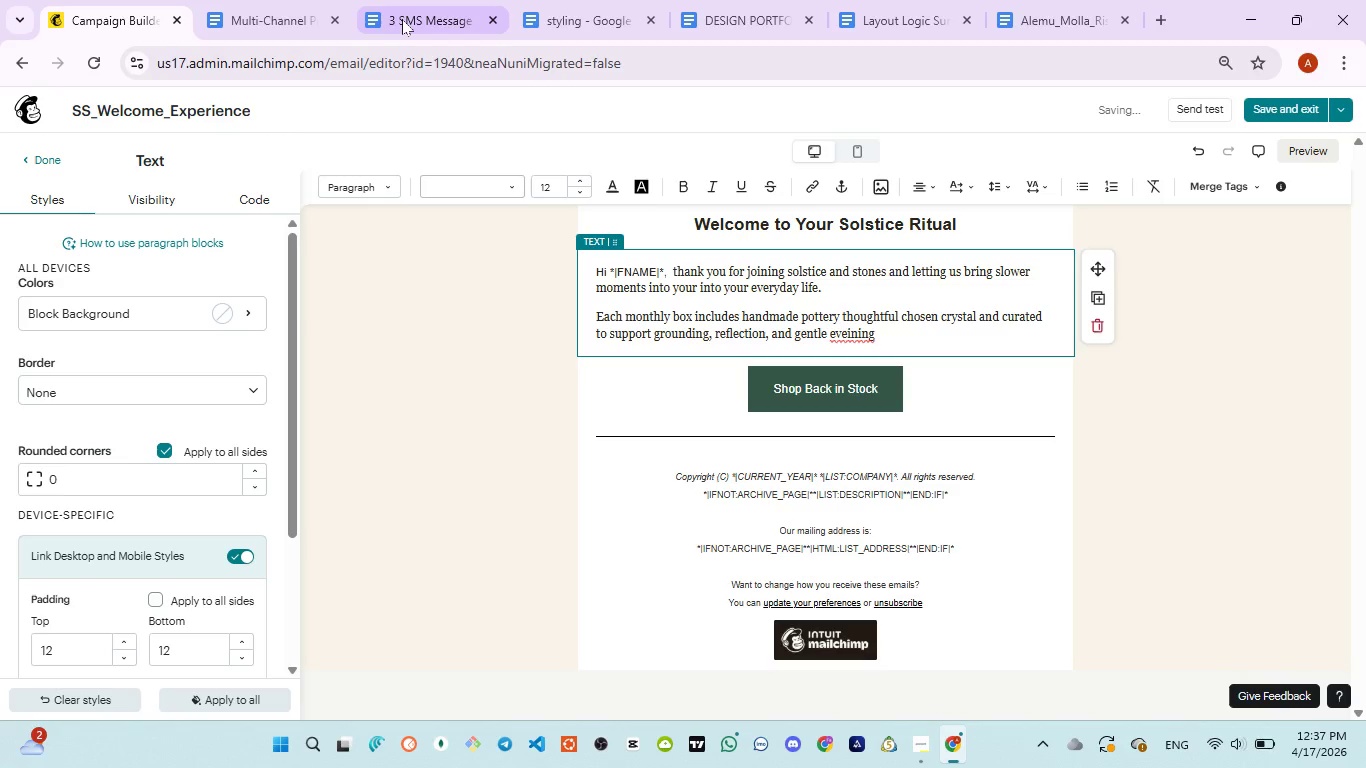 
left_click([402, 18])
 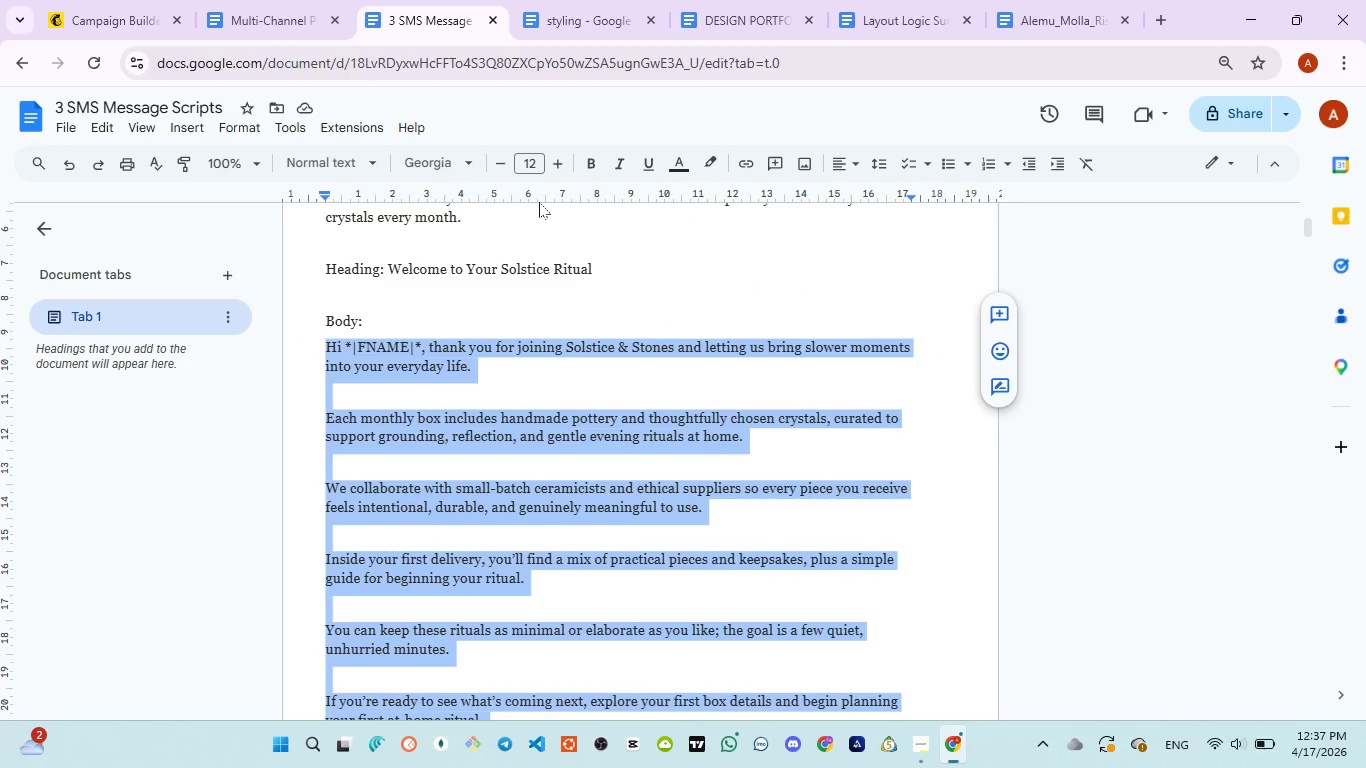 
wait(5.52)
 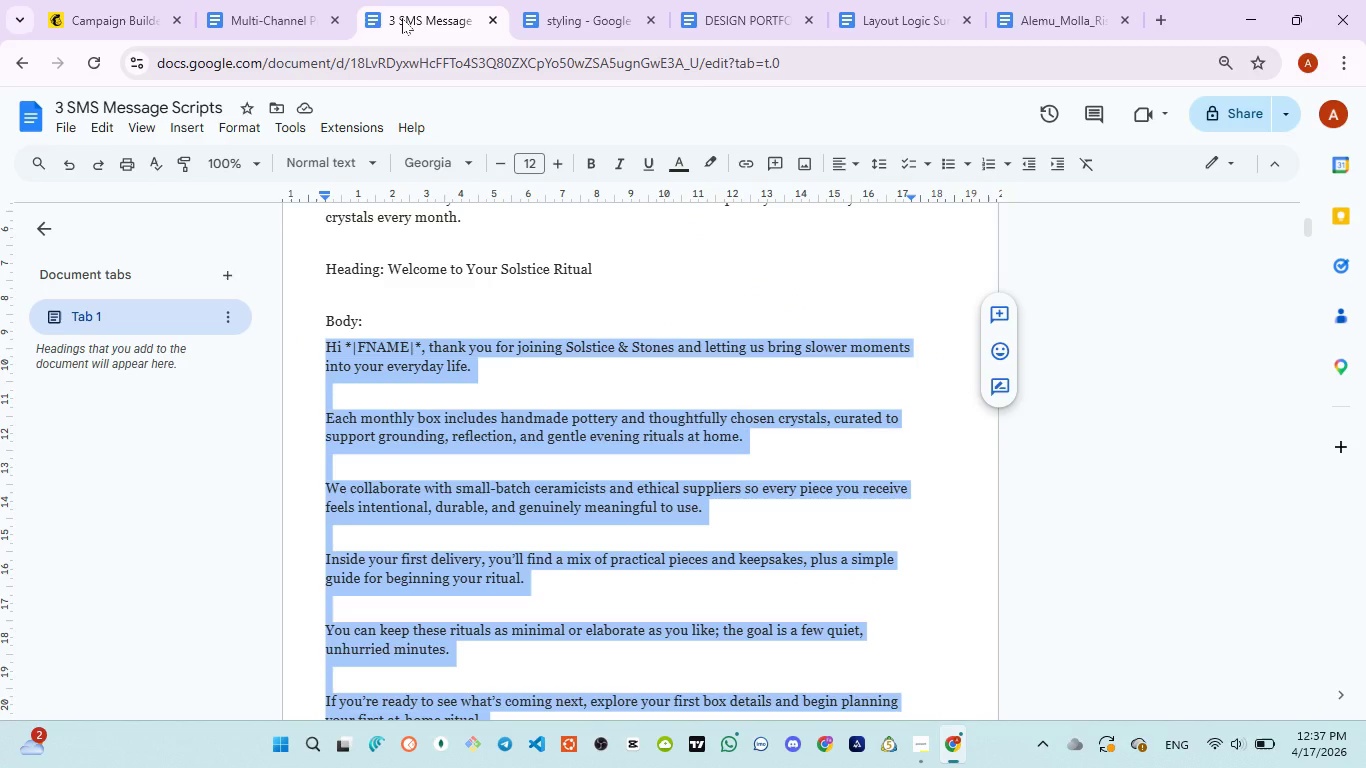 
left_click([111, 9])
 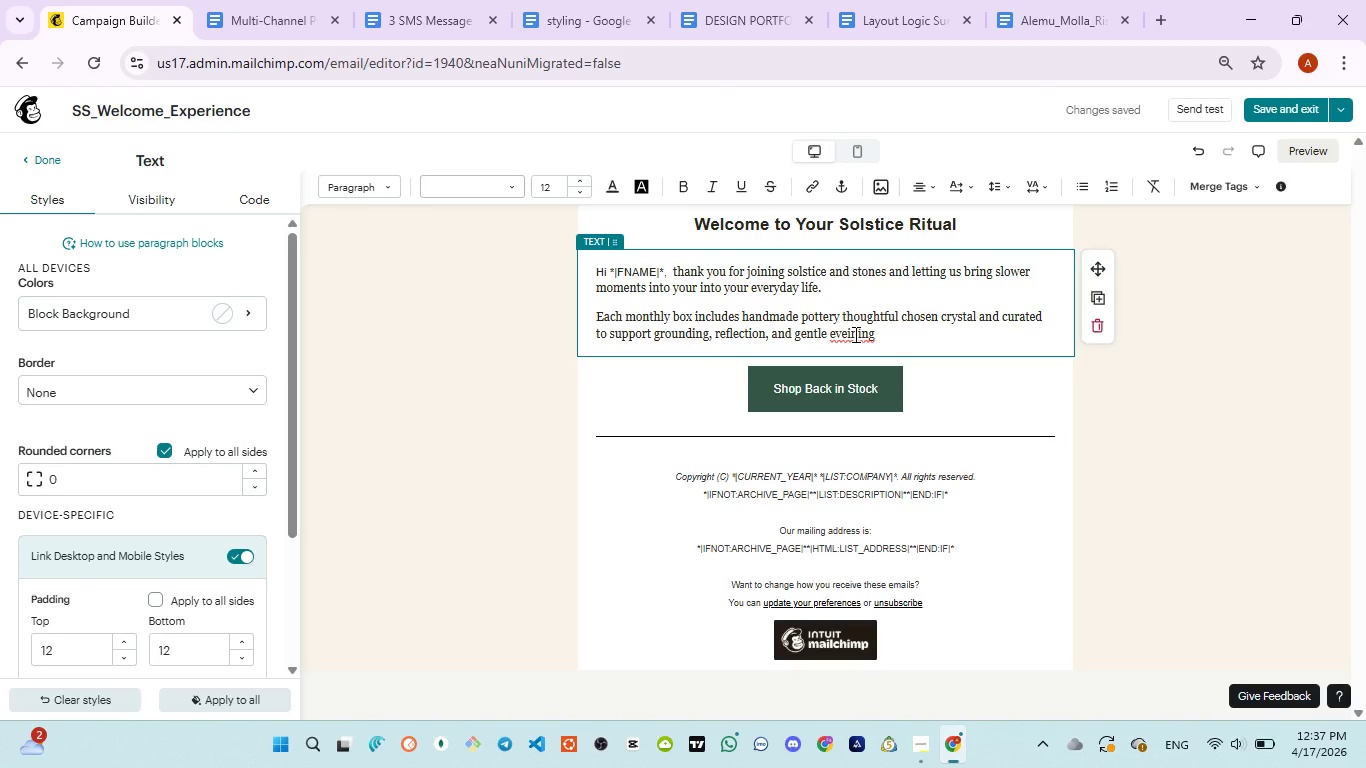 
left_click([853, 334])
 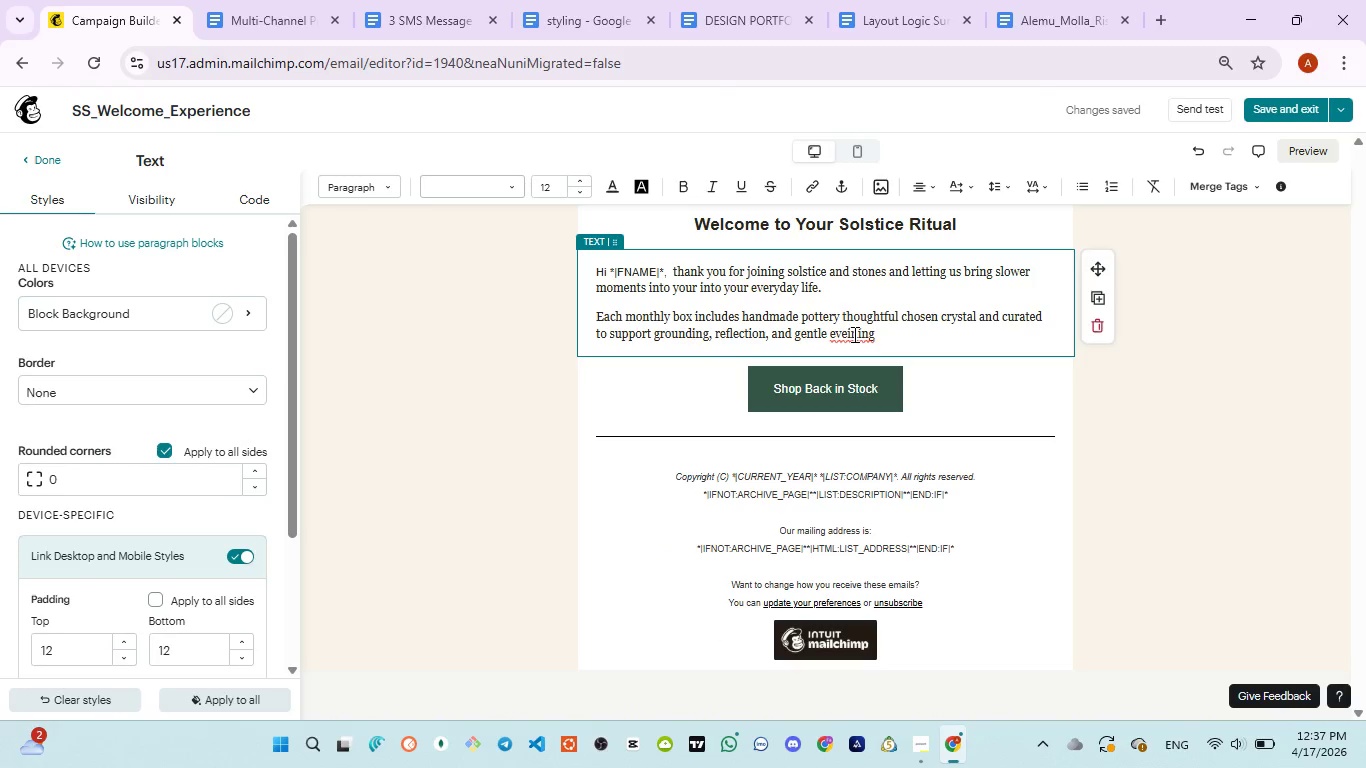 
key(Backspace)
 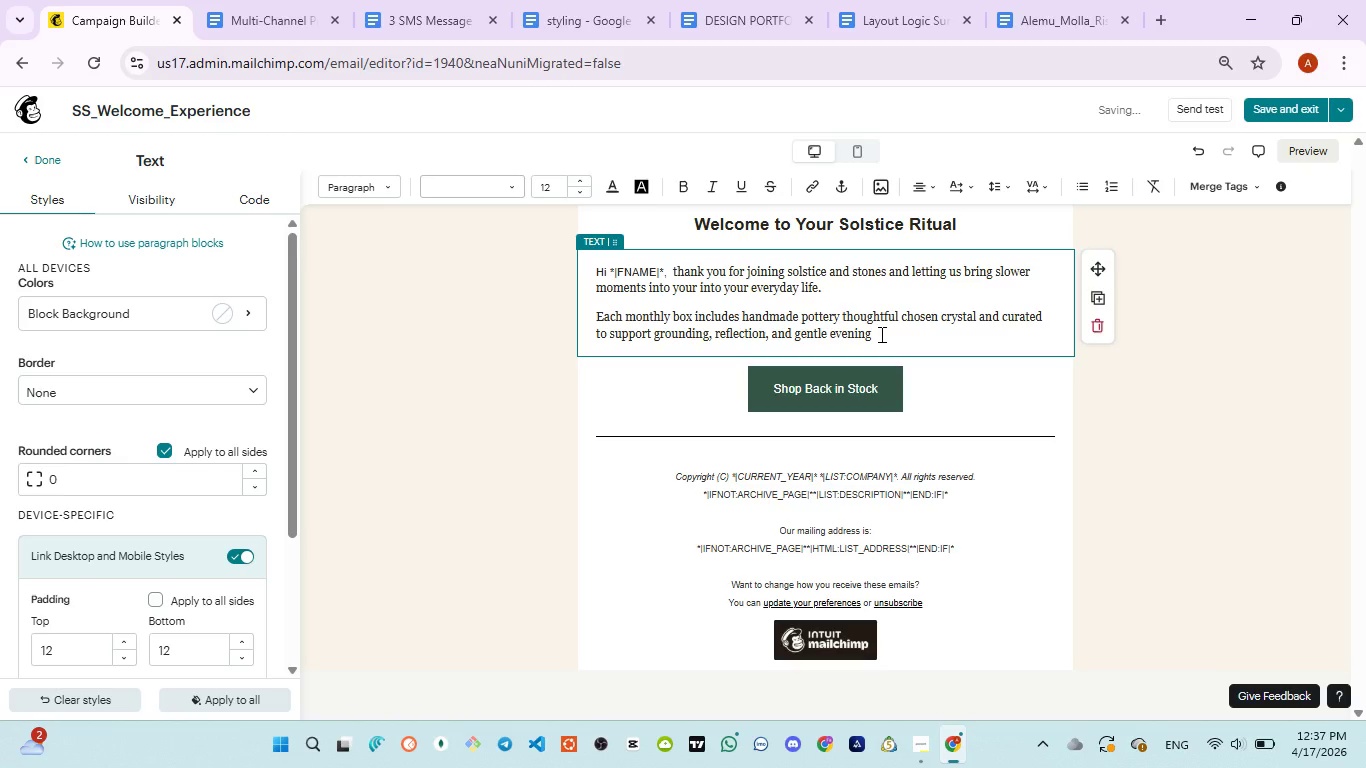 
left_click([880, 334])
 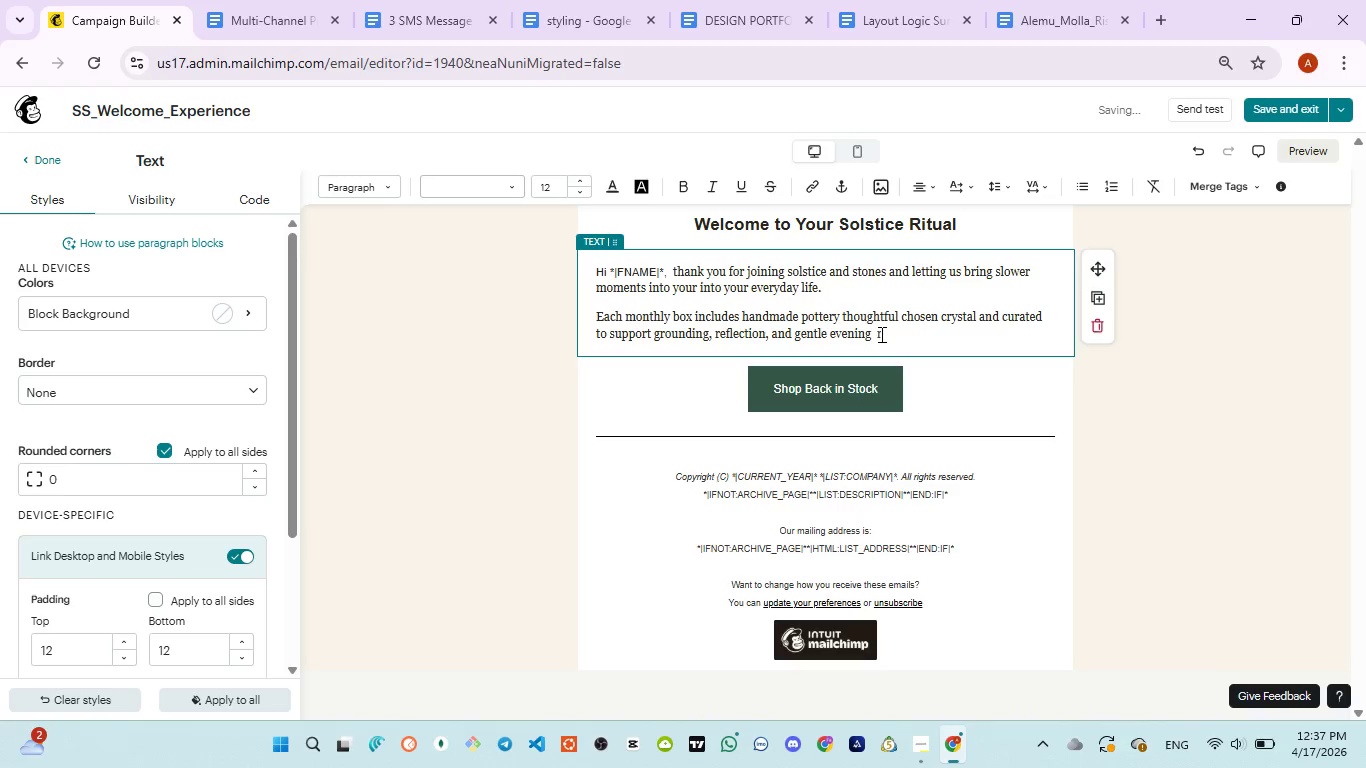 
type(rituals )
 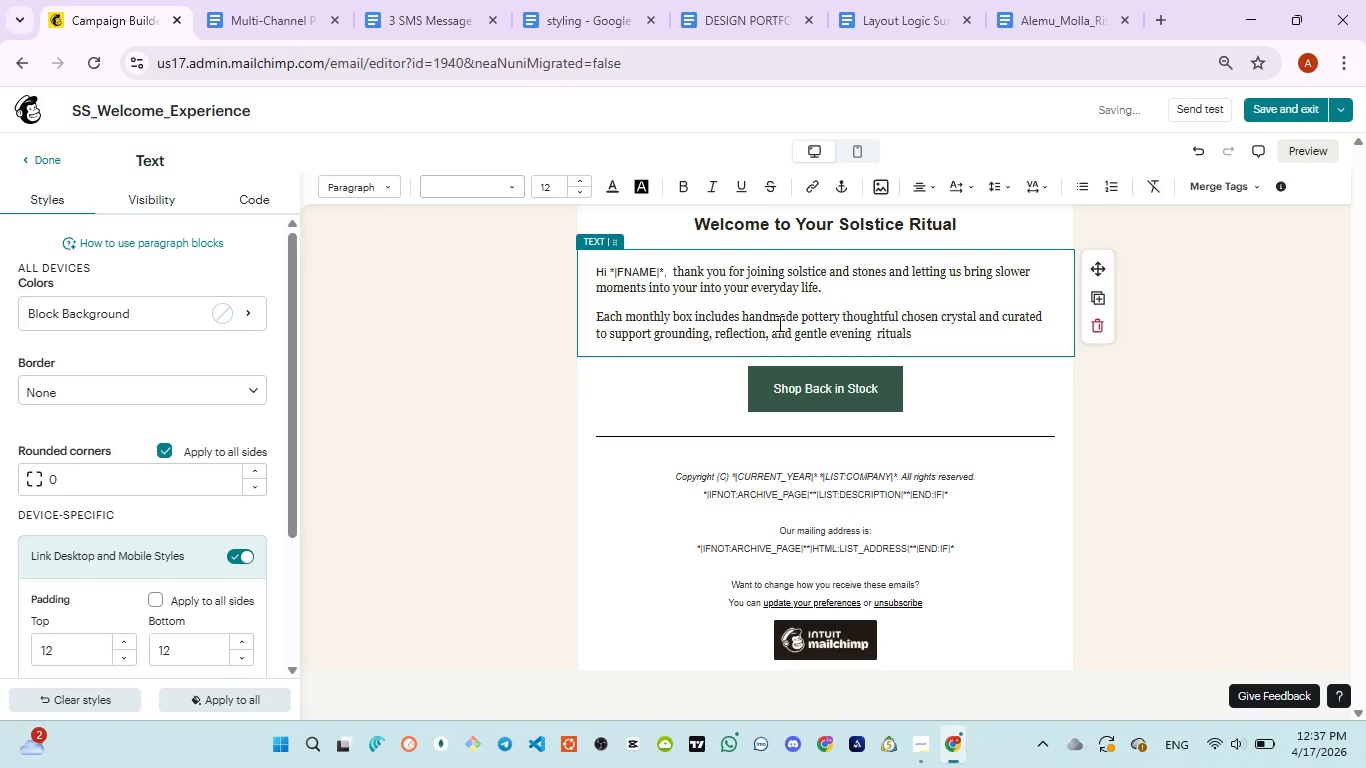 
type(at  home )
 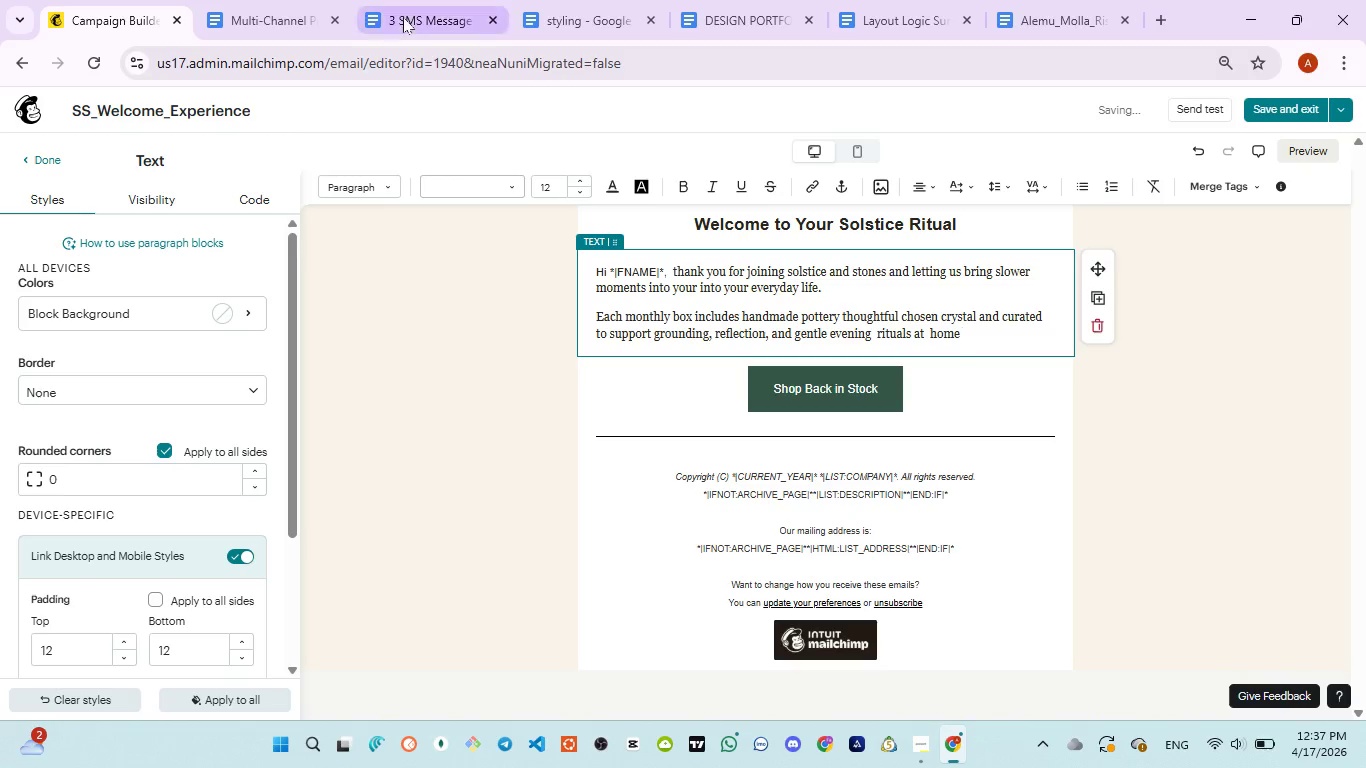 
left_click([403, 17])
 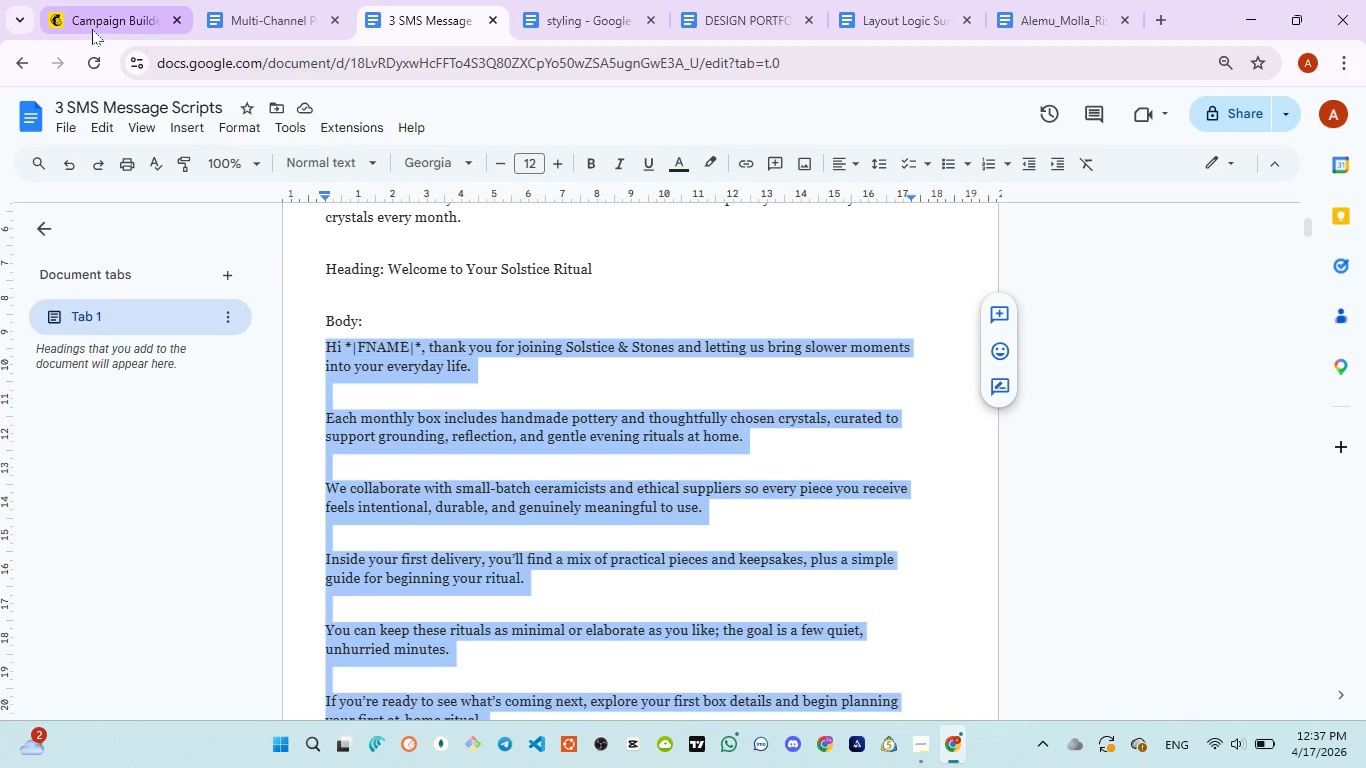 
wait(7.17)
 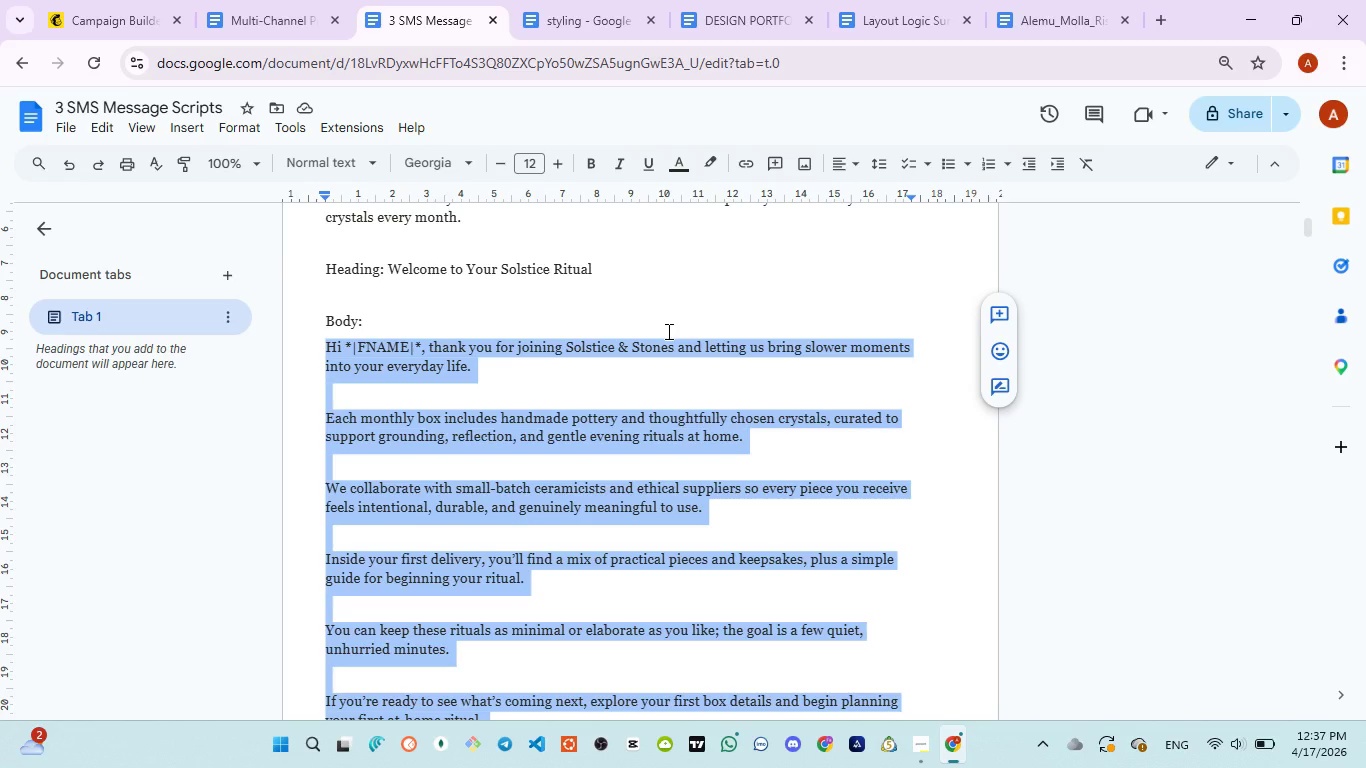 
left_click([92, 29])
 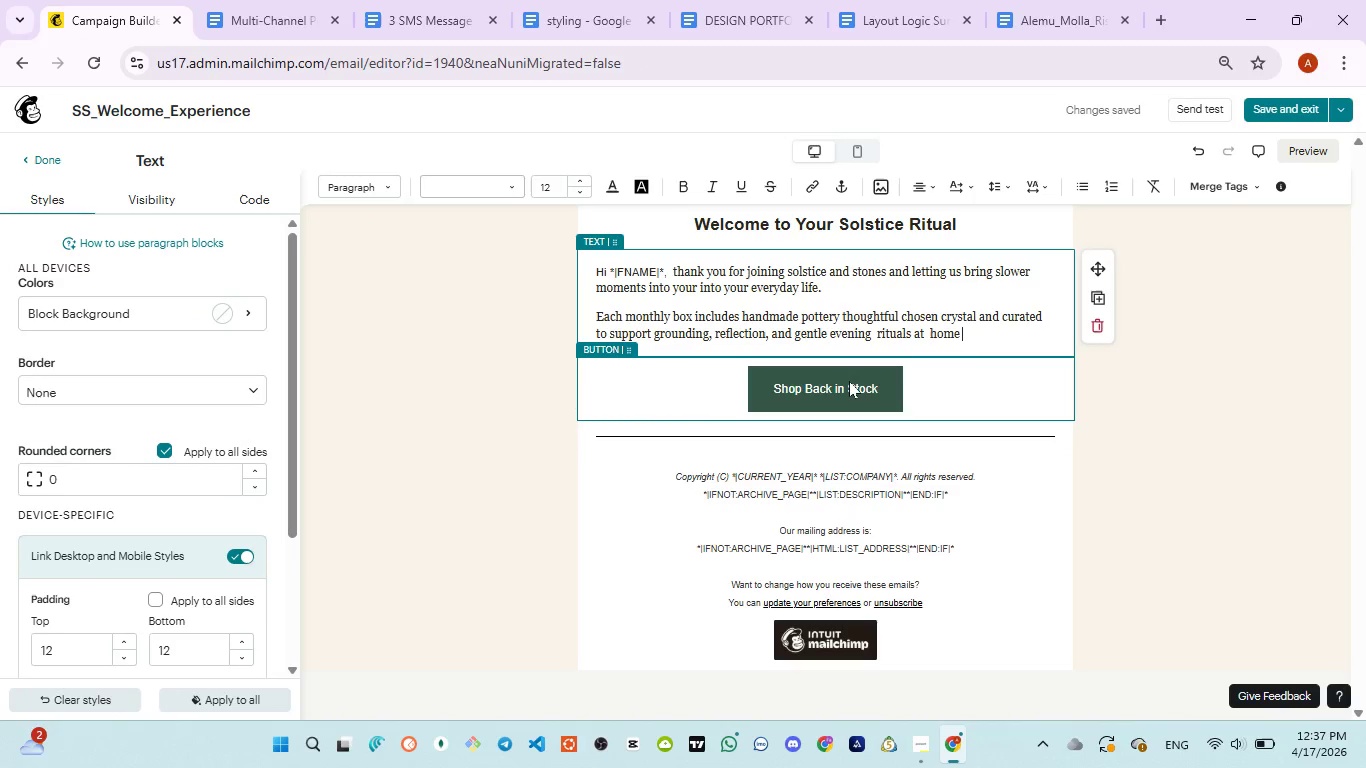 
key(ArrowLeft)
 